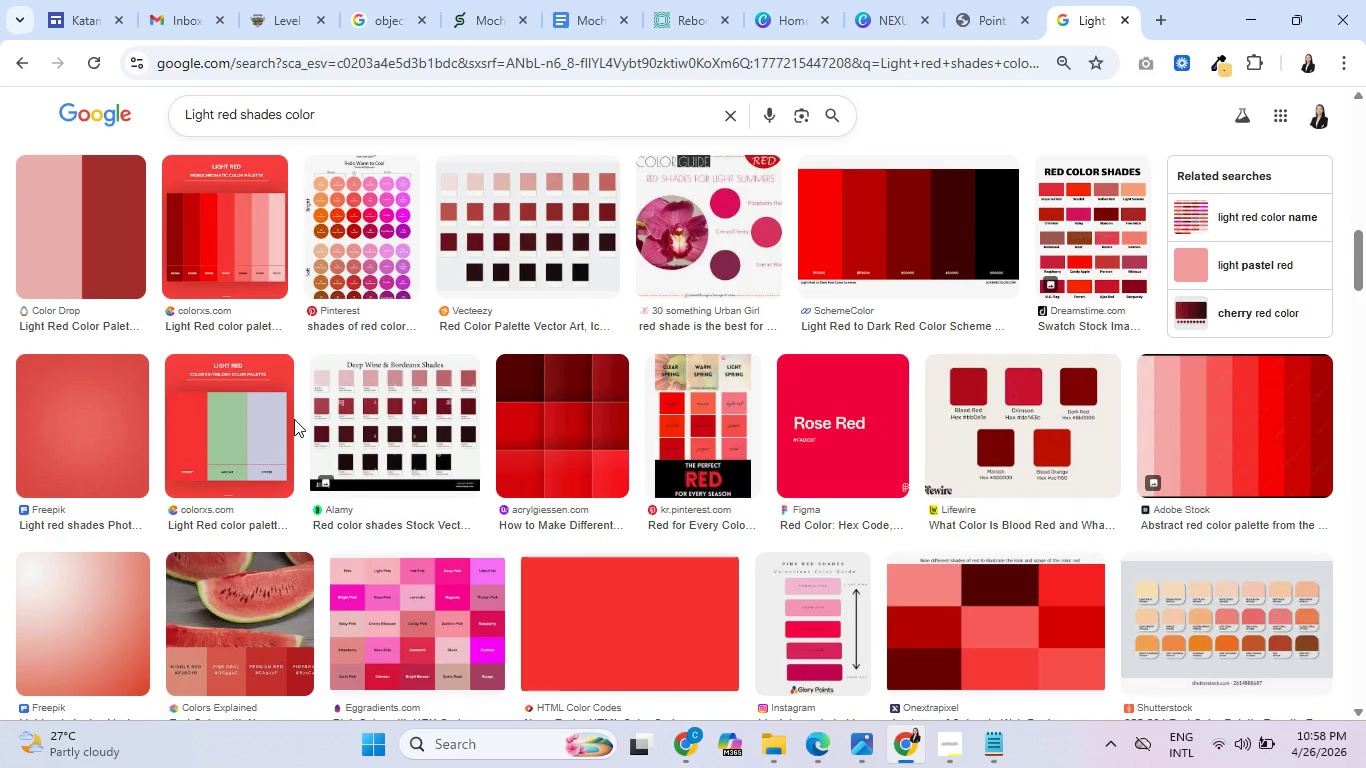 
scroll: coordinate [411, 433], scroll_direction: up, amount: 11.0
 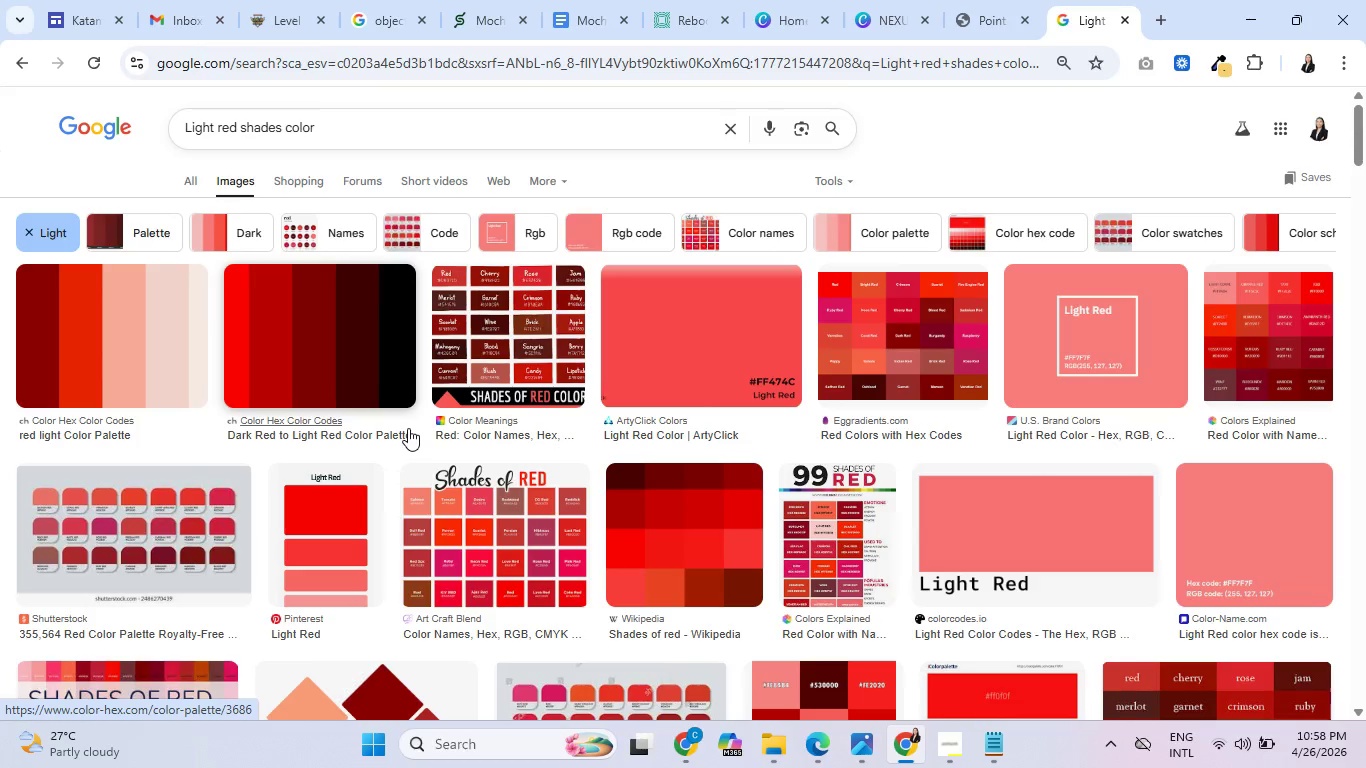 
scroll: coordinate [408, 428], scroll_direction: down, amount: 8.0
 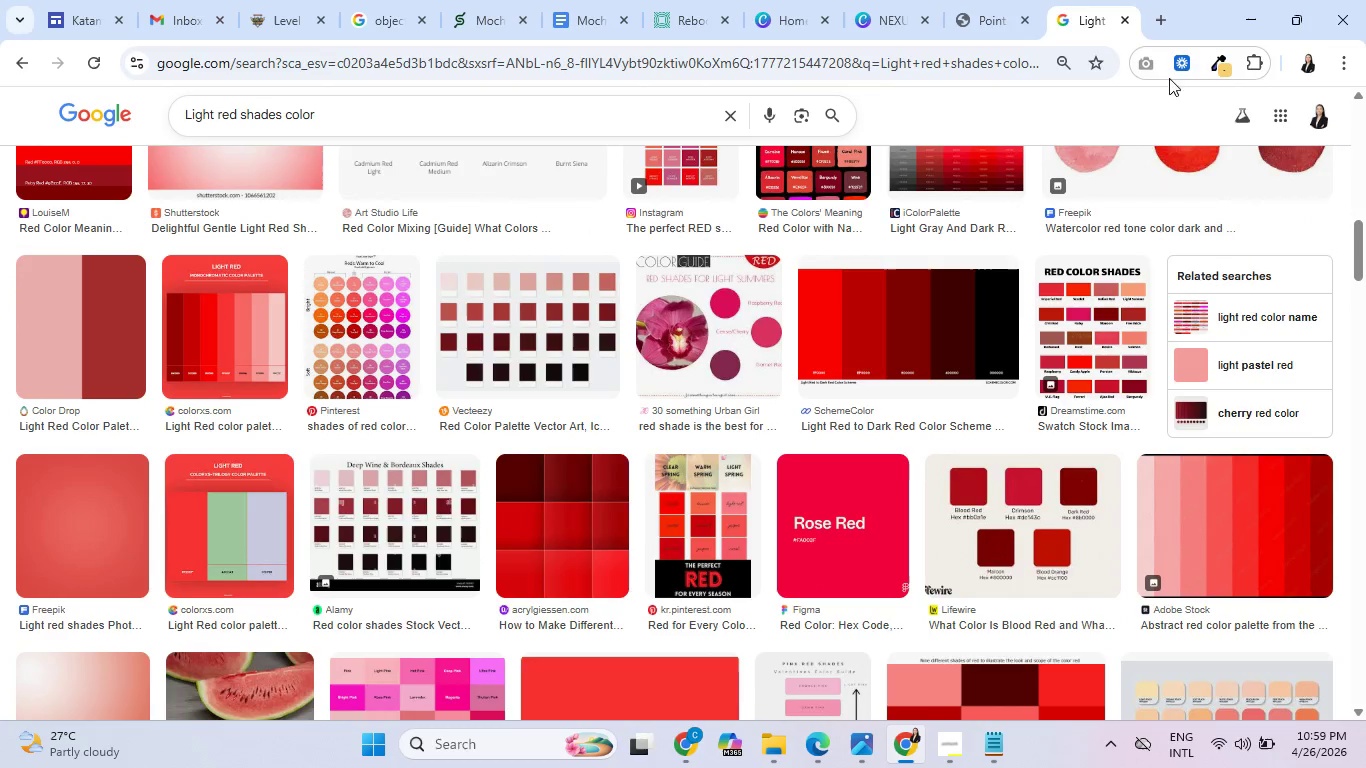 
left_click([1224, 70])
 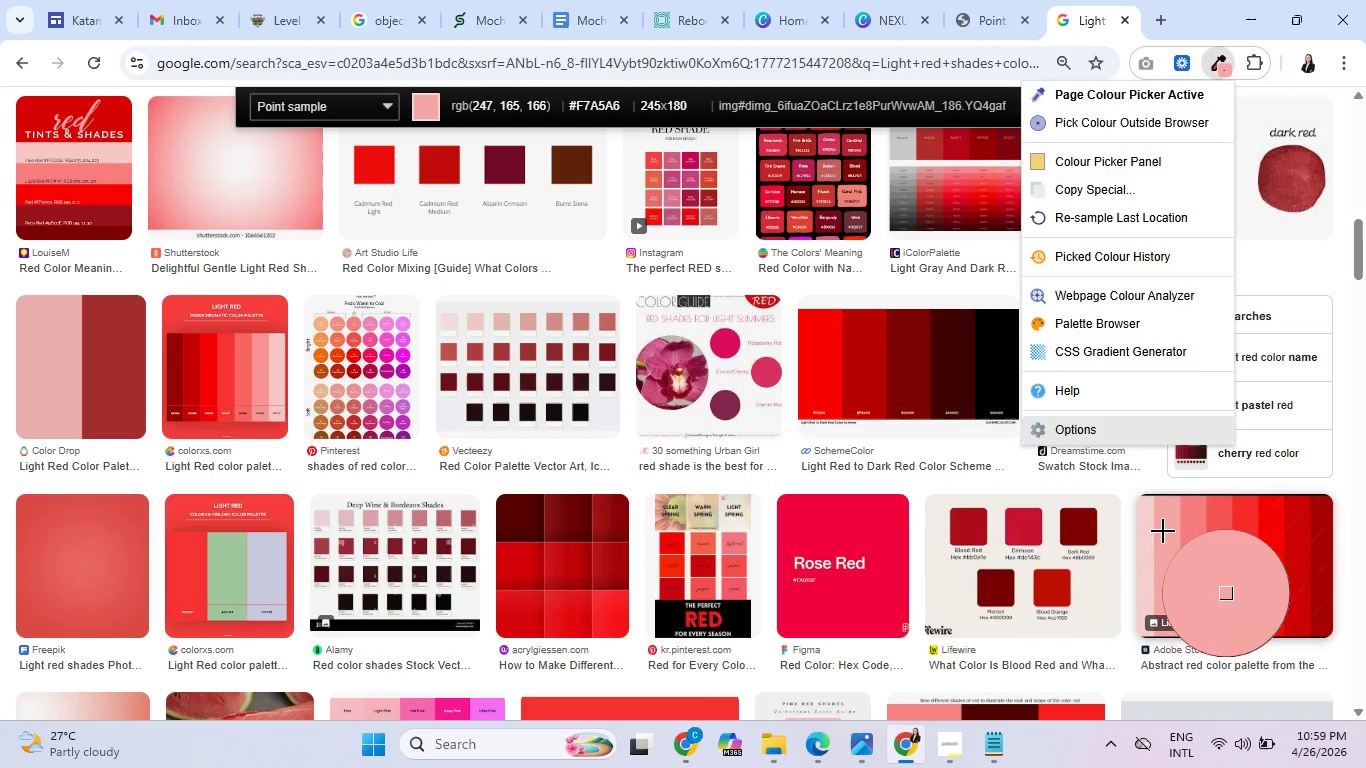 
left_click([1164, 532])
 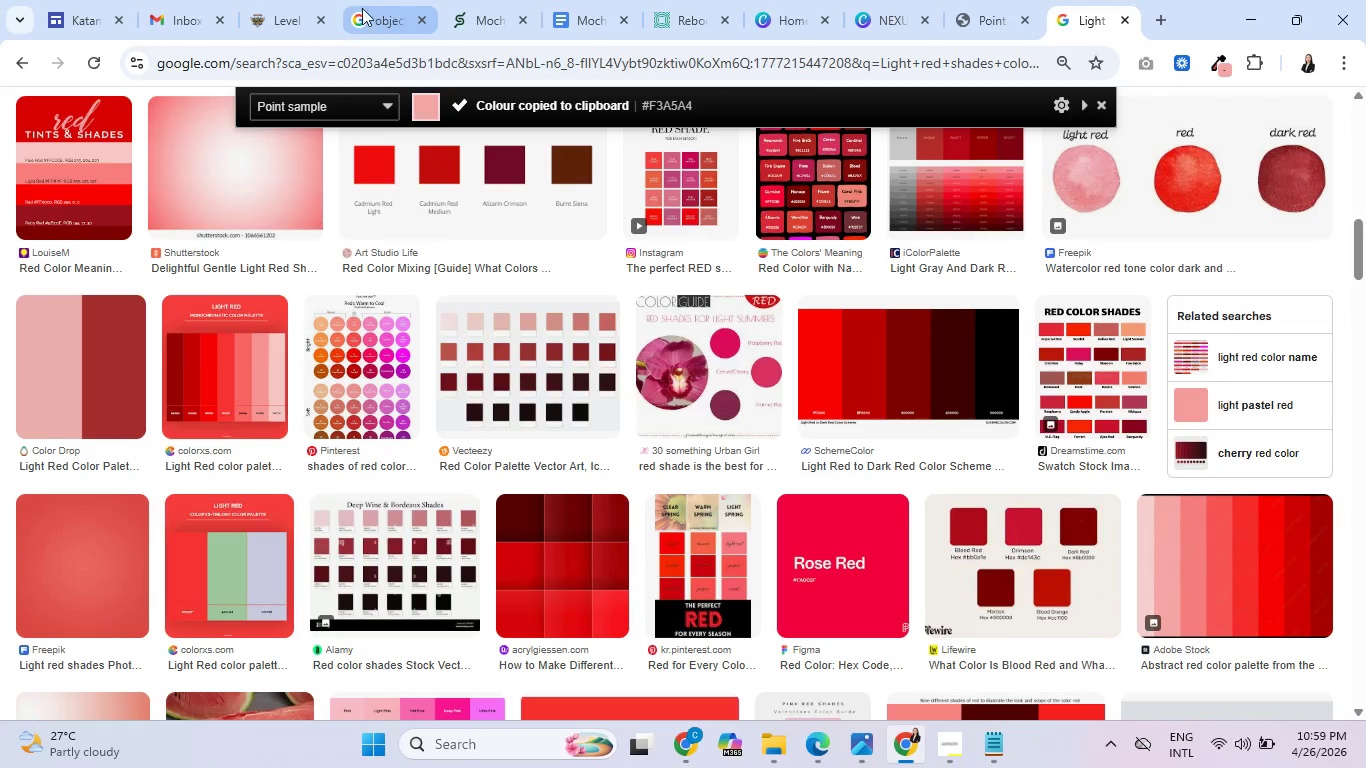 
left_click([289, 3])
 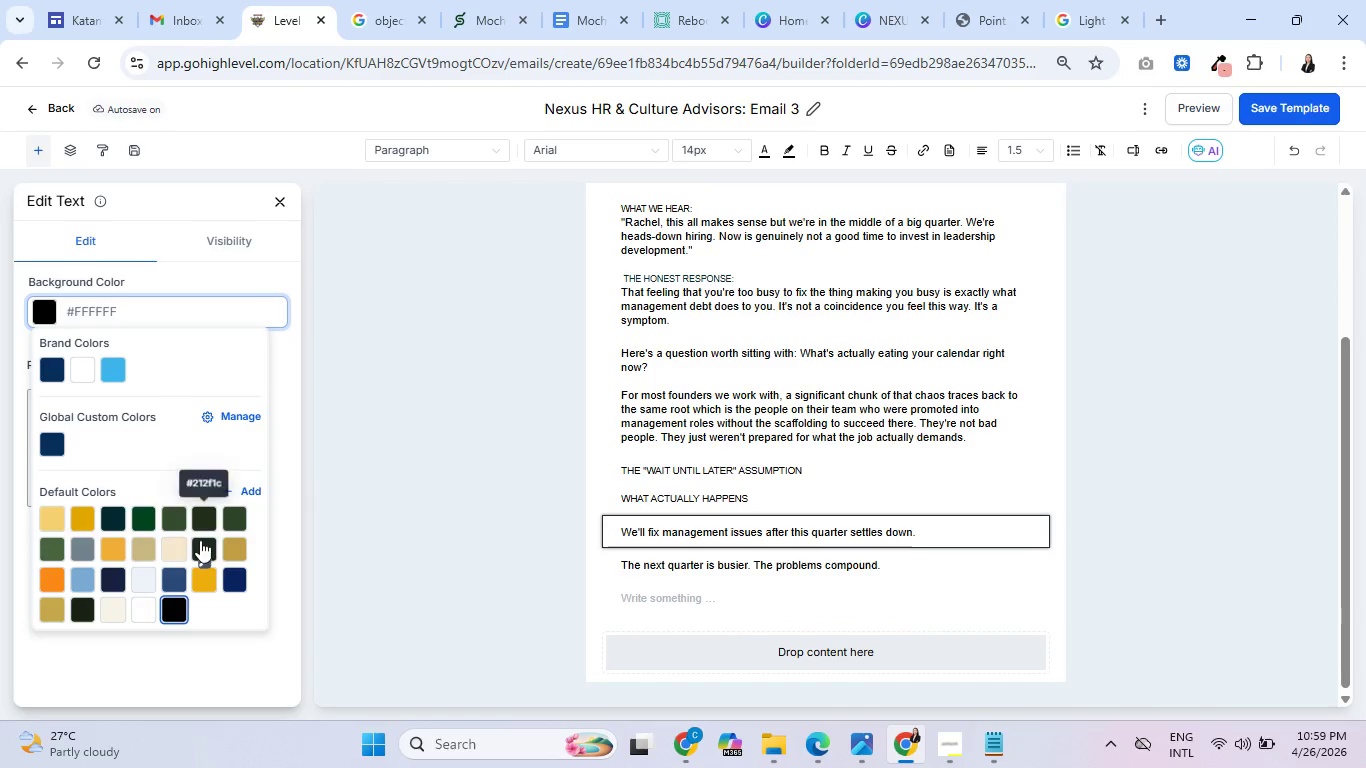 
left_click([248, 494])
 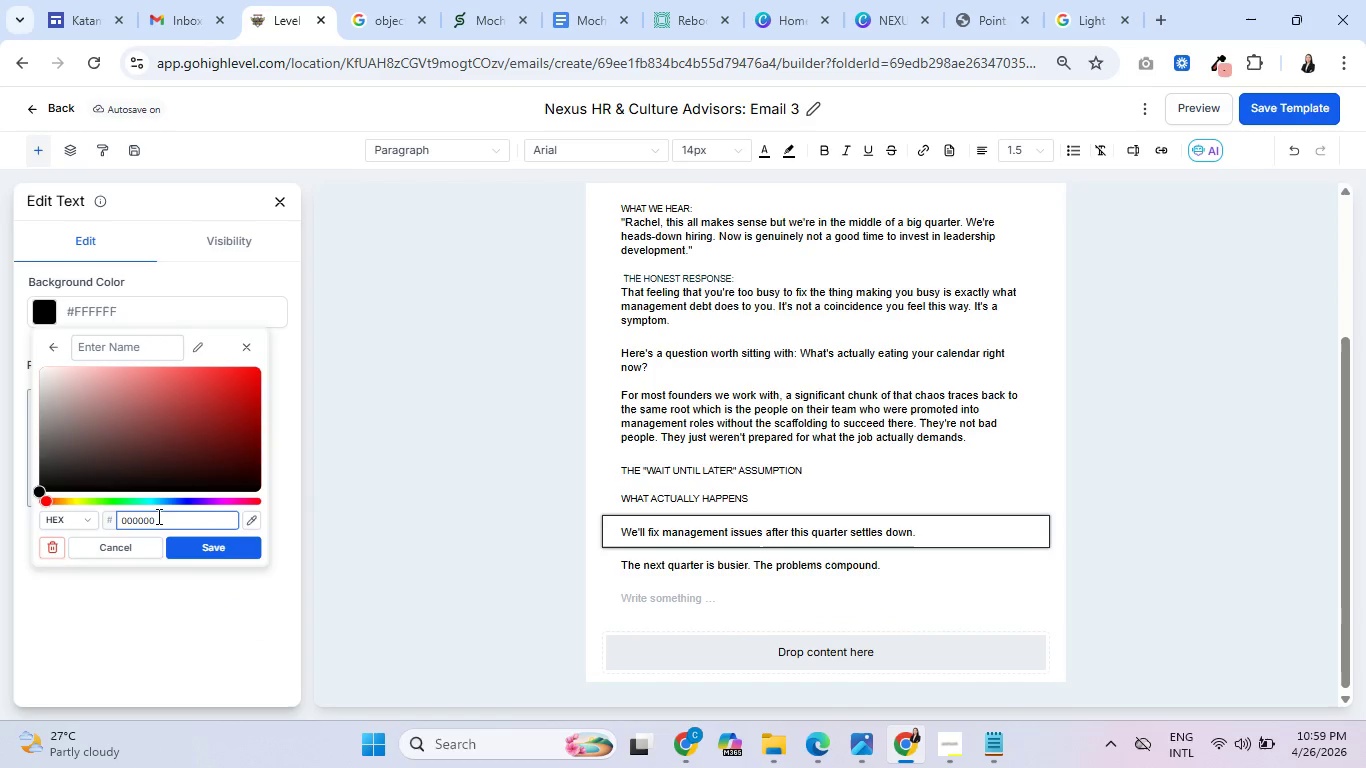 
double_click([157, 516])
 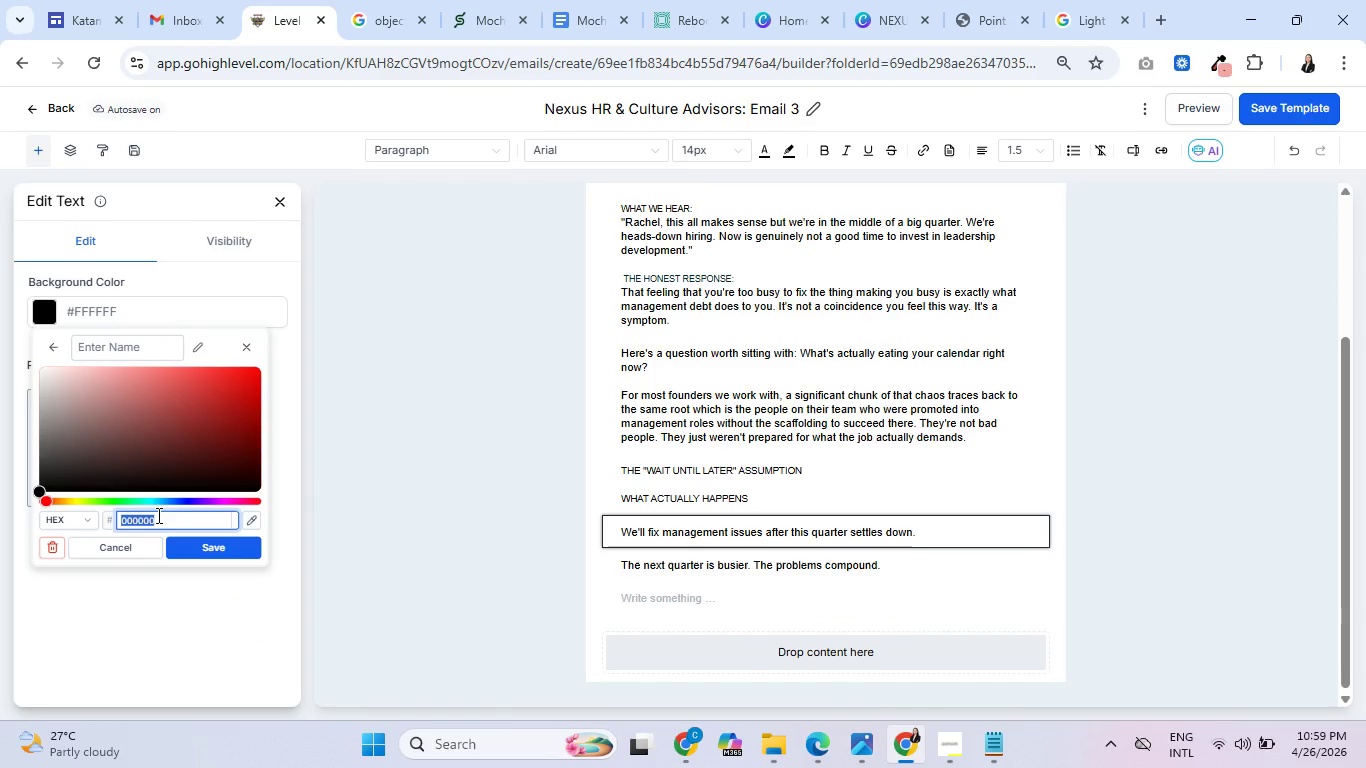 
hold_key(key=ControlLeft, duration=0.53)
 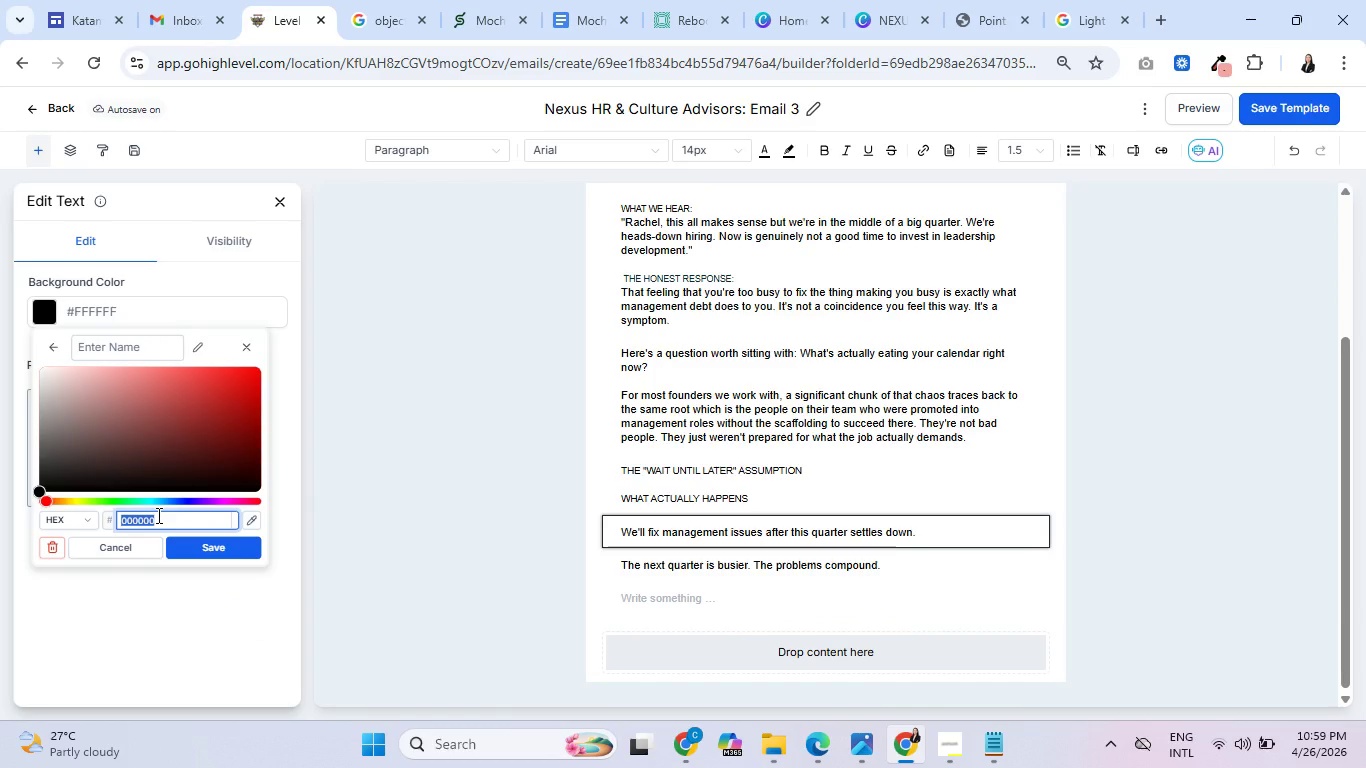 
key(Control+ControlLeft)
 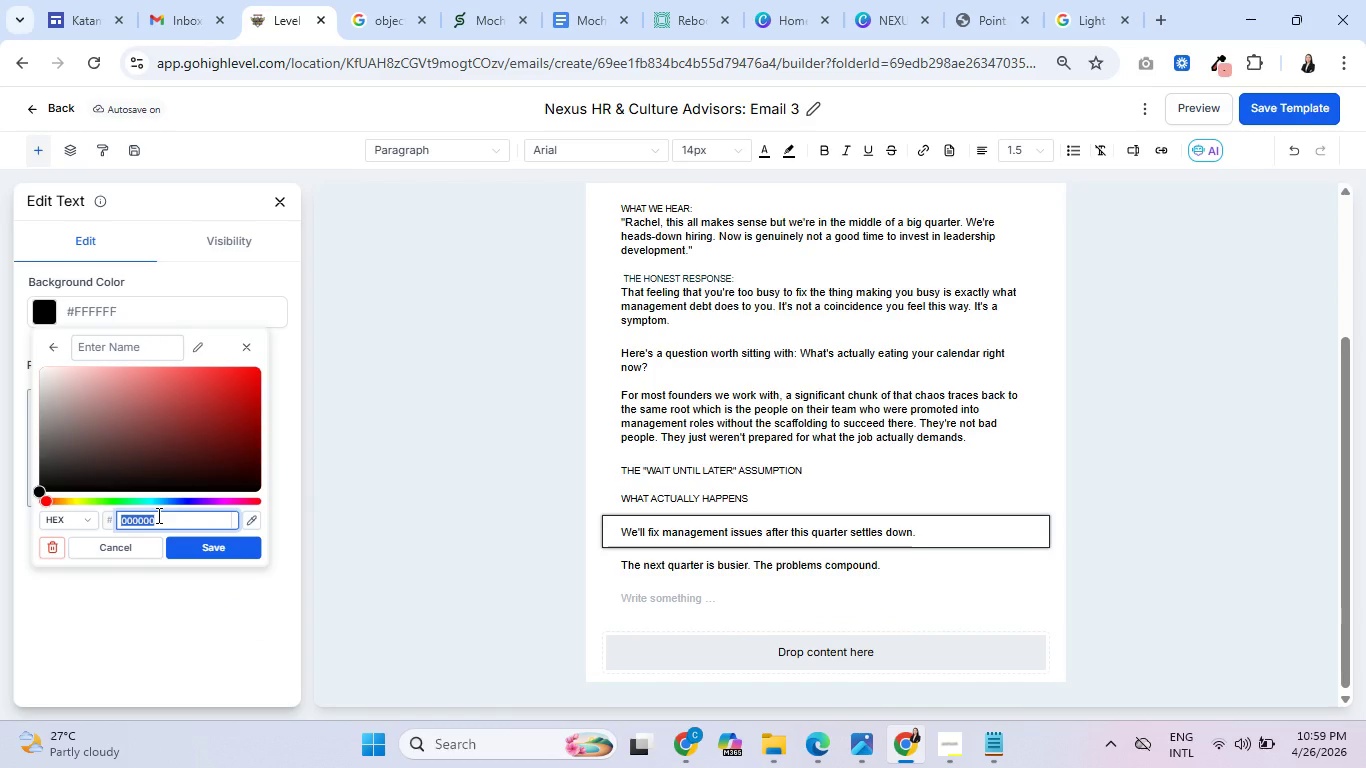 
key(Control+V)
 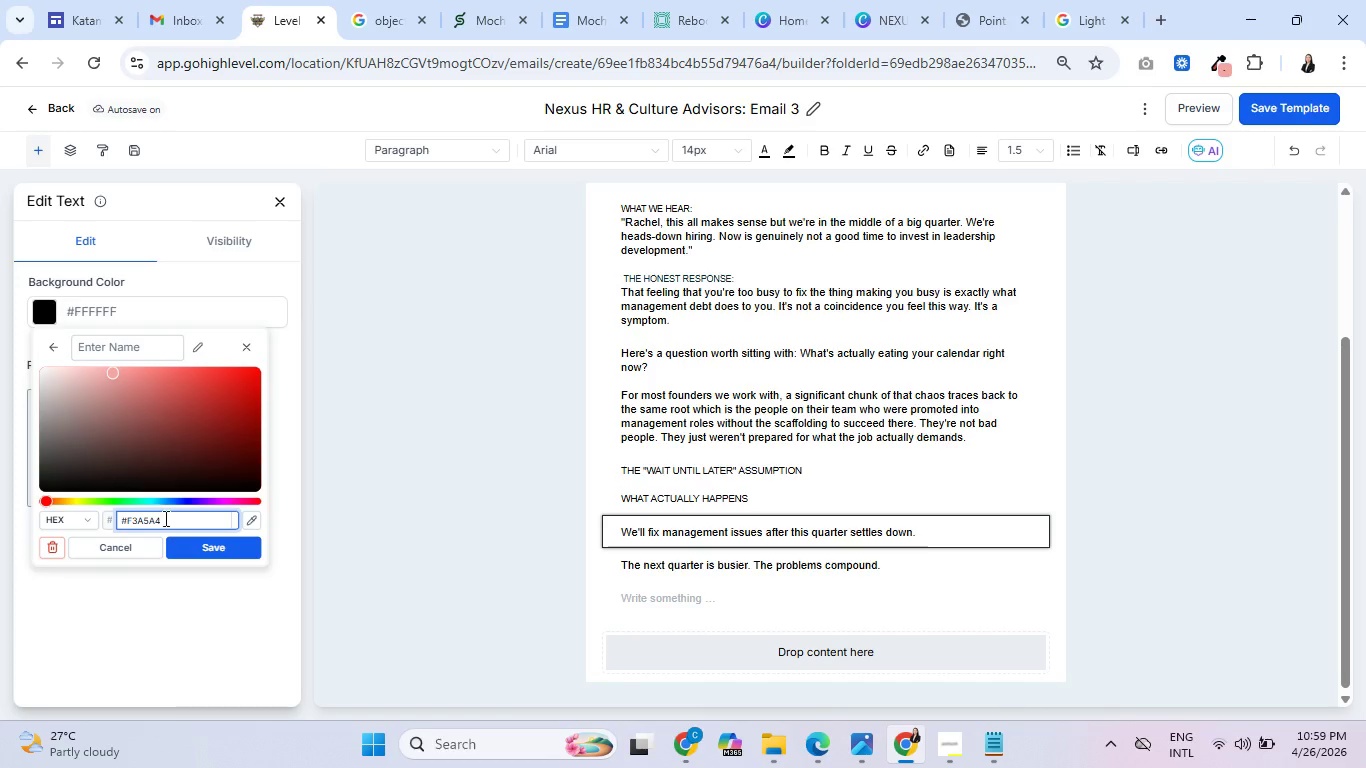 
left_click([197, 548])
 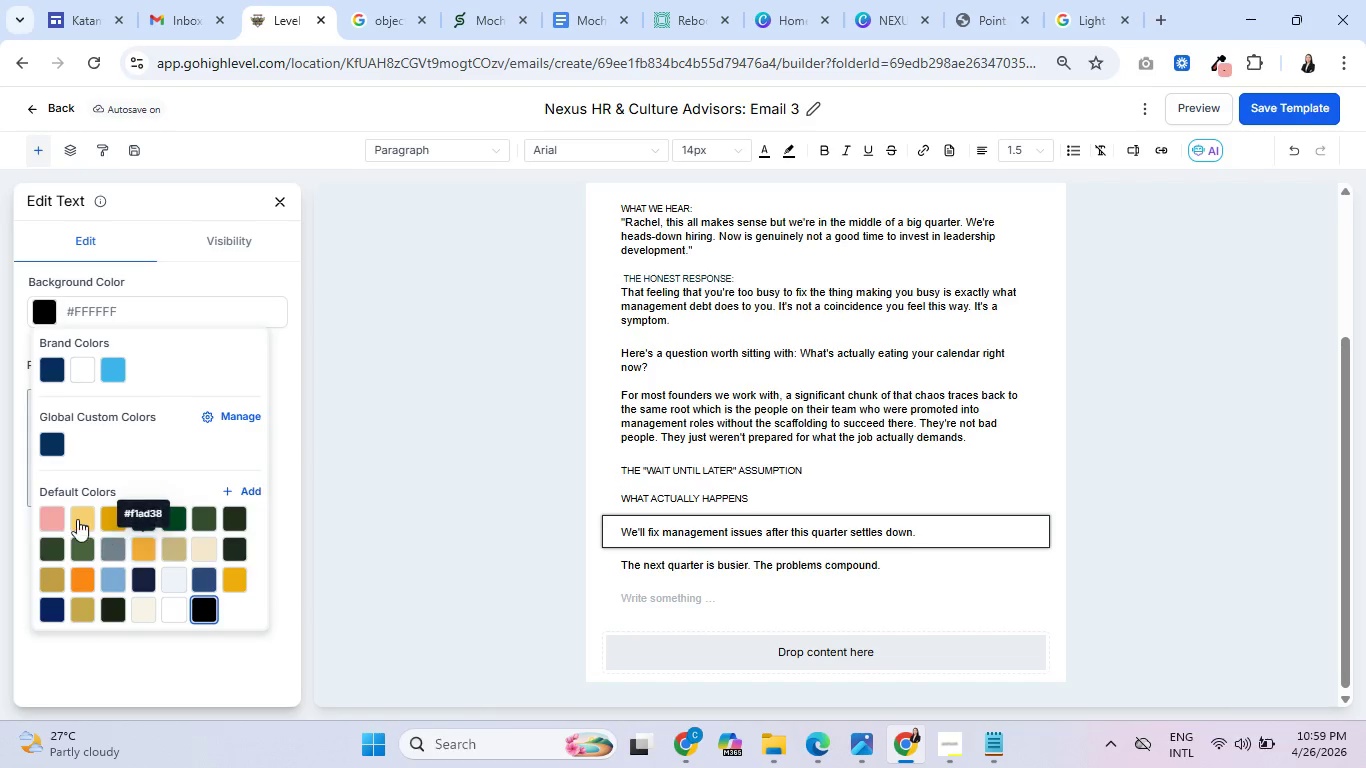 
left_click([48, 518])
 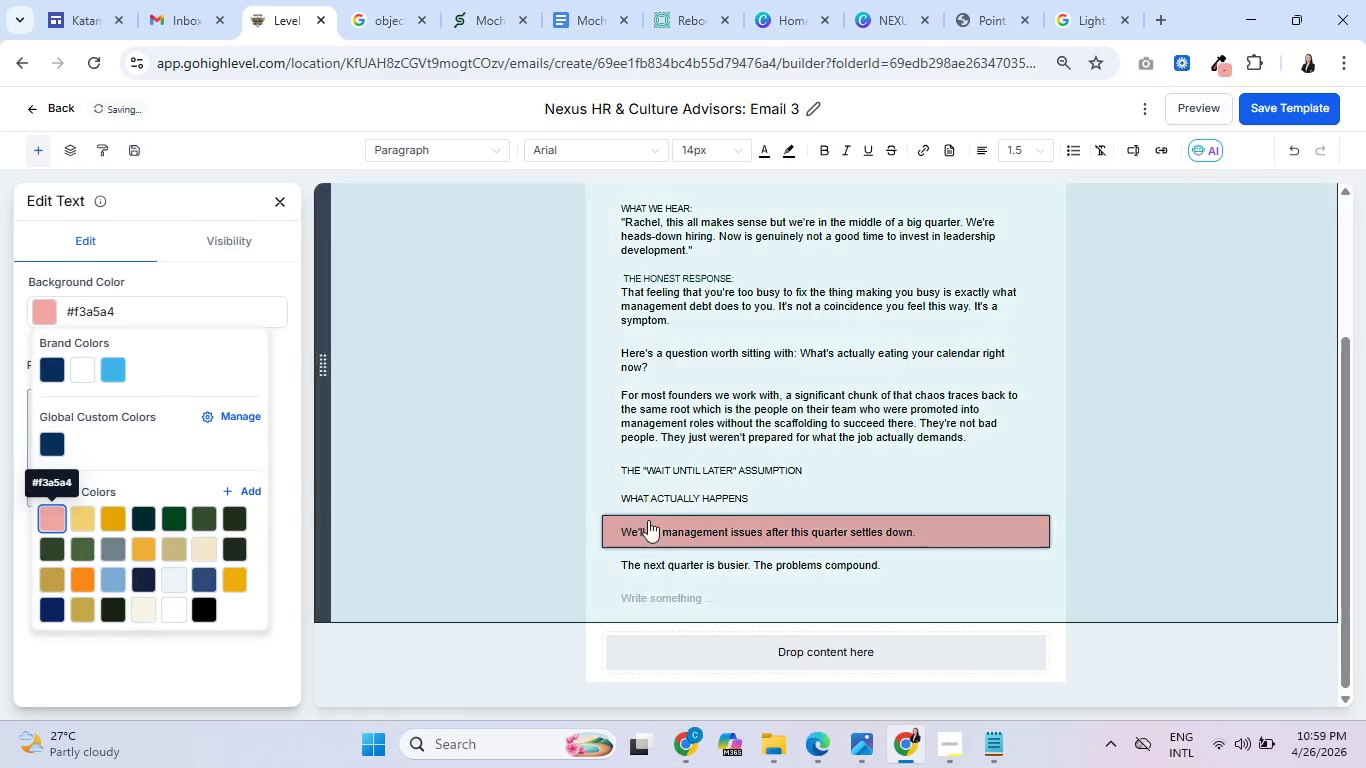 
wait(7.41)
 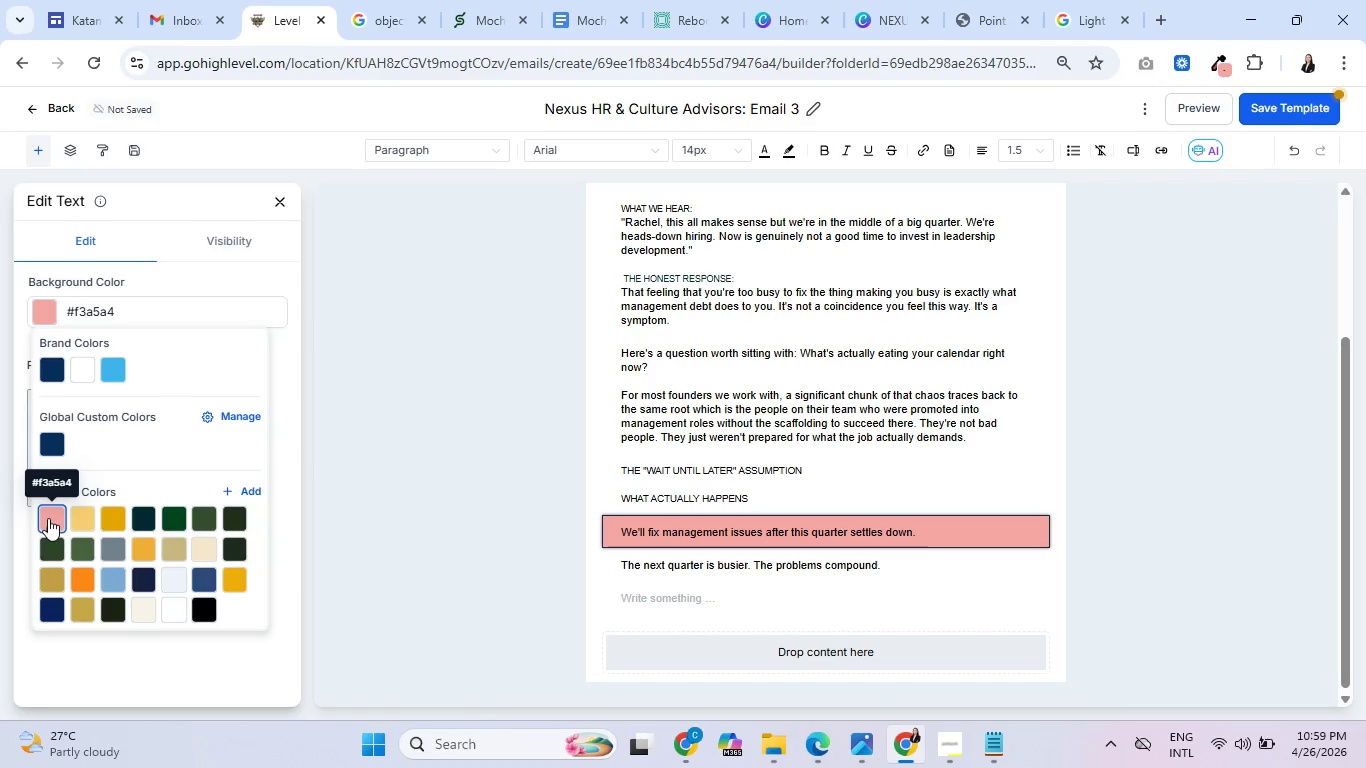 
double_click([649, 530])
 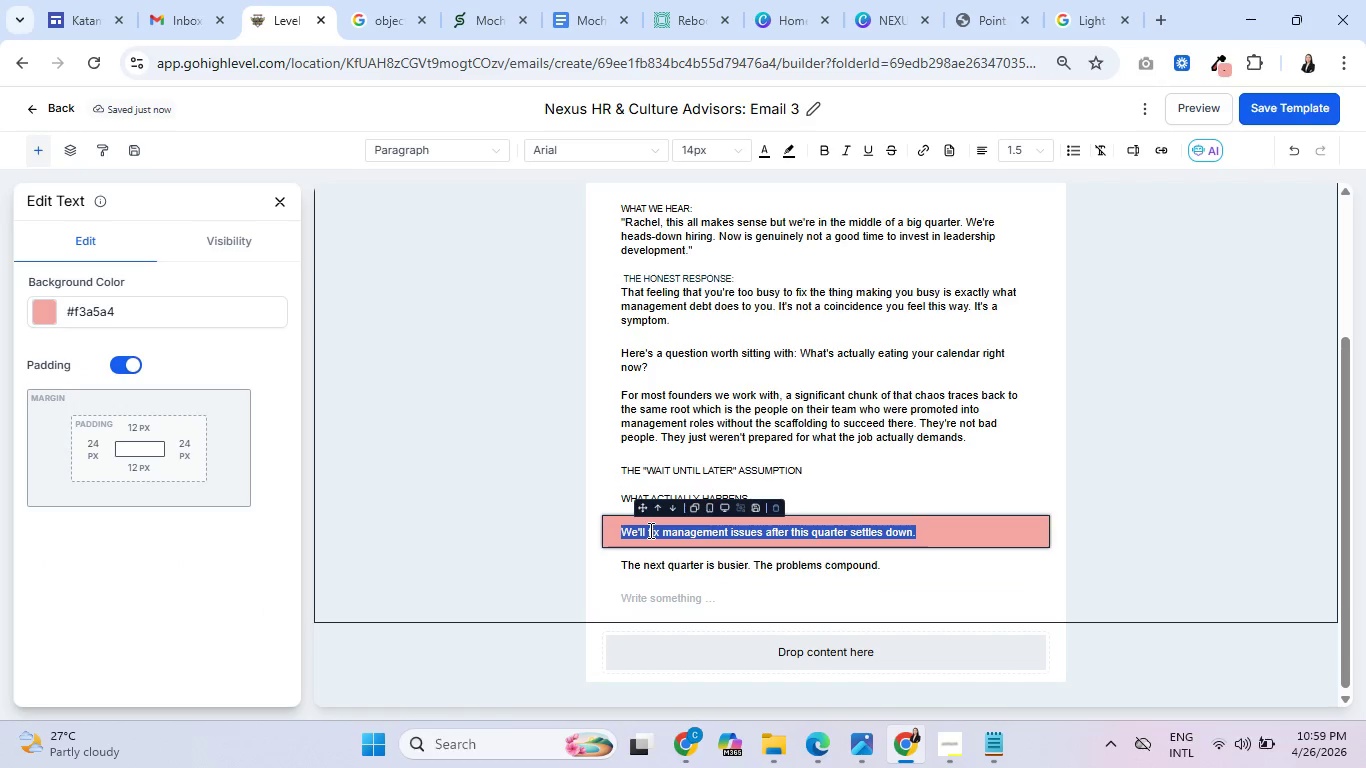 
triple_click([649, 530])
 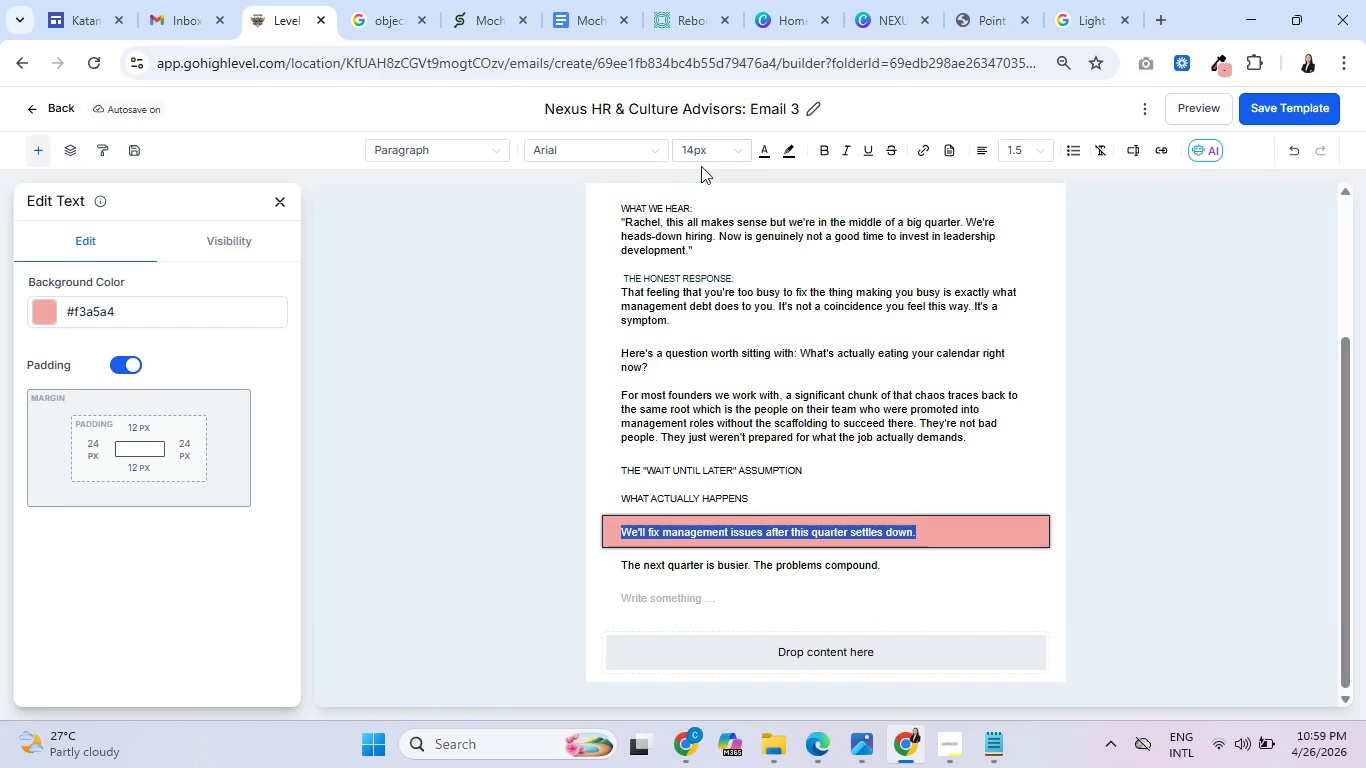 
left_click([764, 154])
 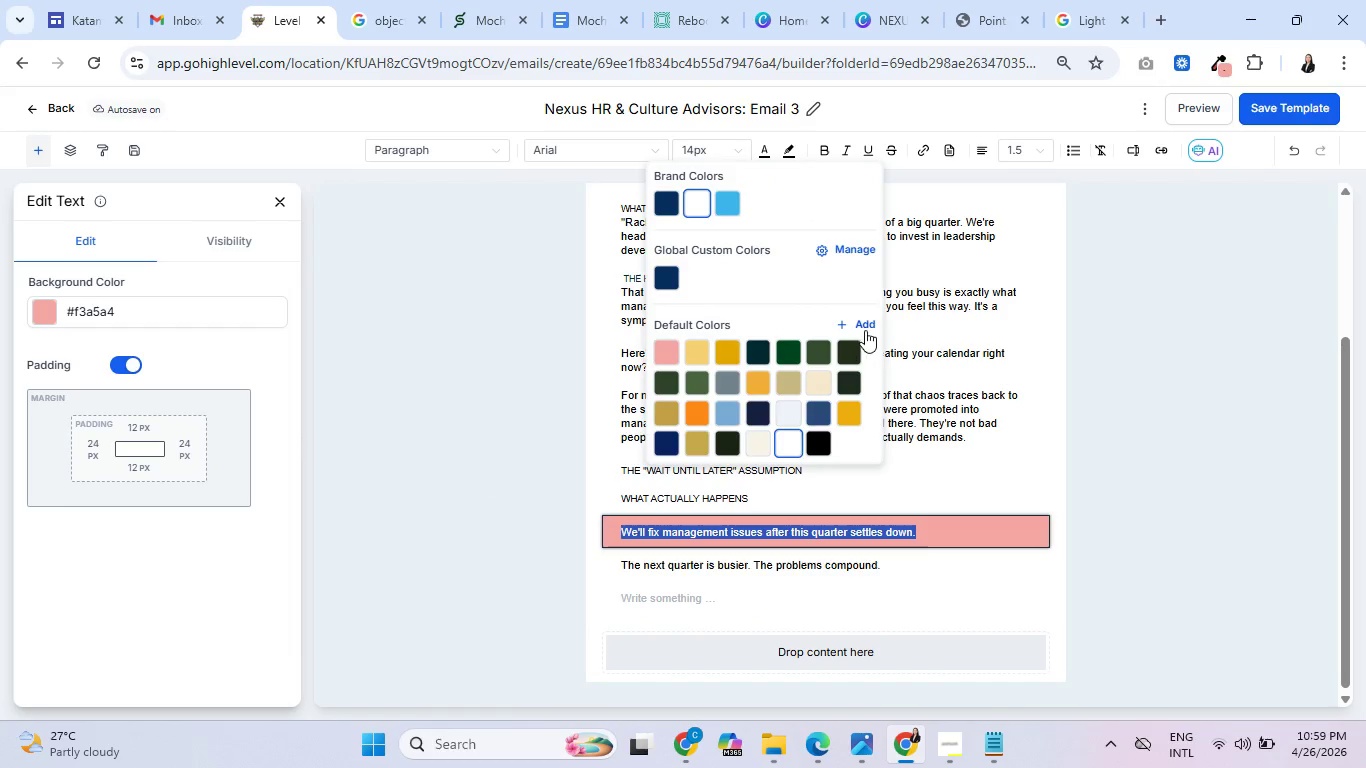 
left_click([868, 322])
 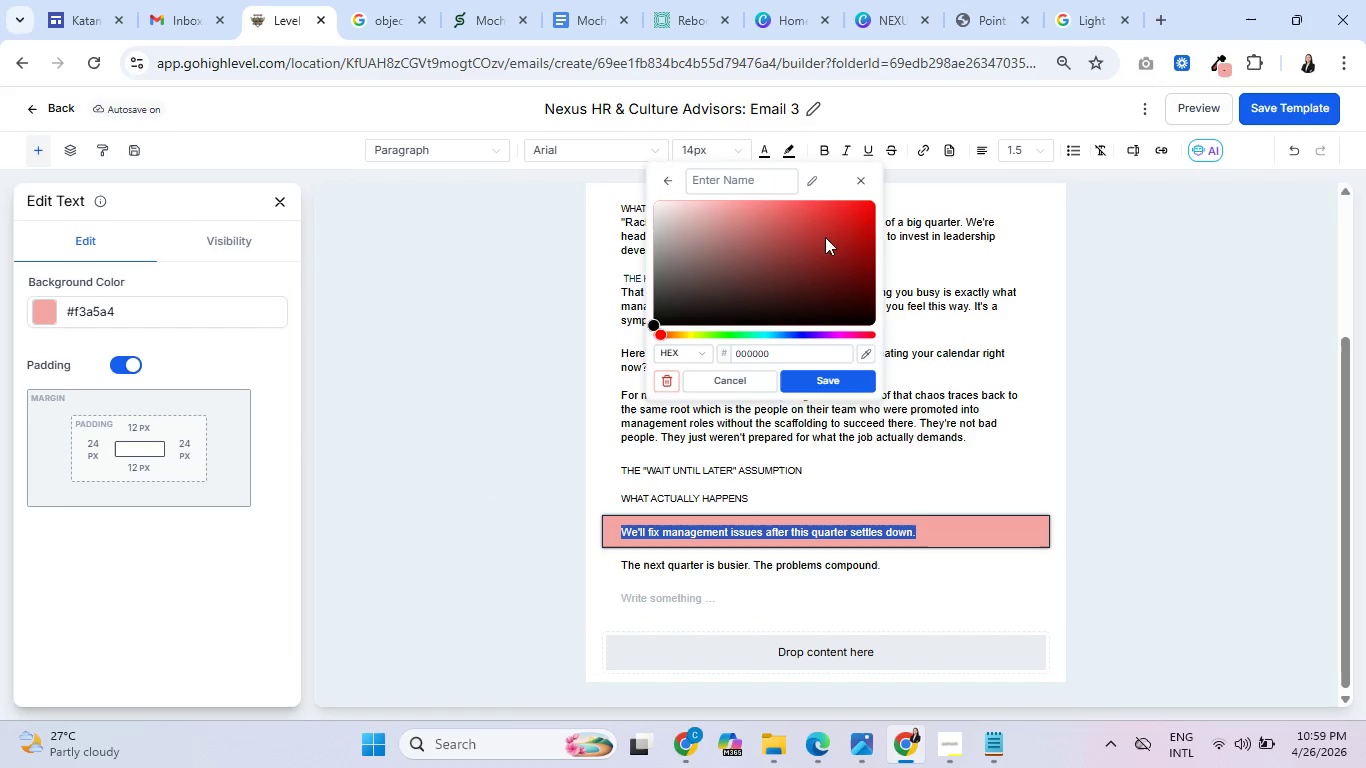 
left_click([835, 222])
 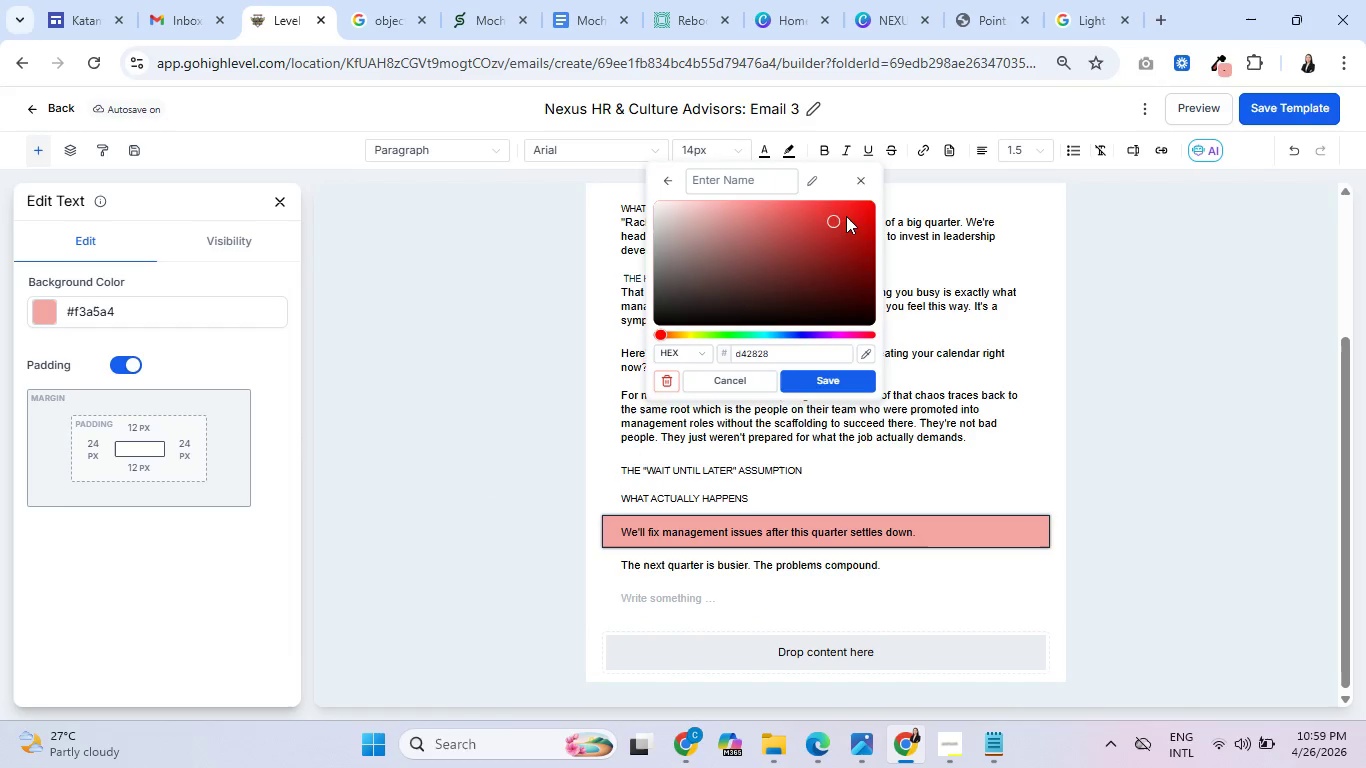 
left_click([849, 216])
 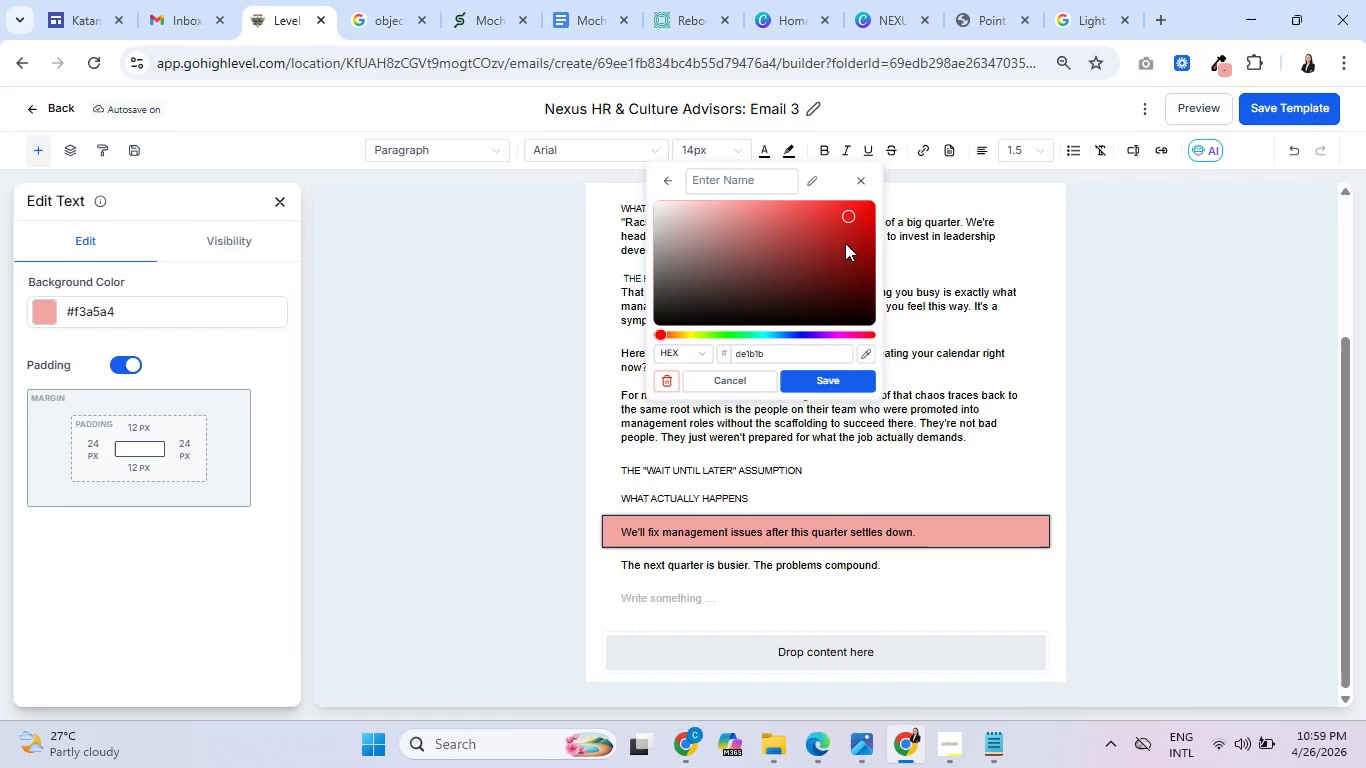 
left_click([828, 373])
 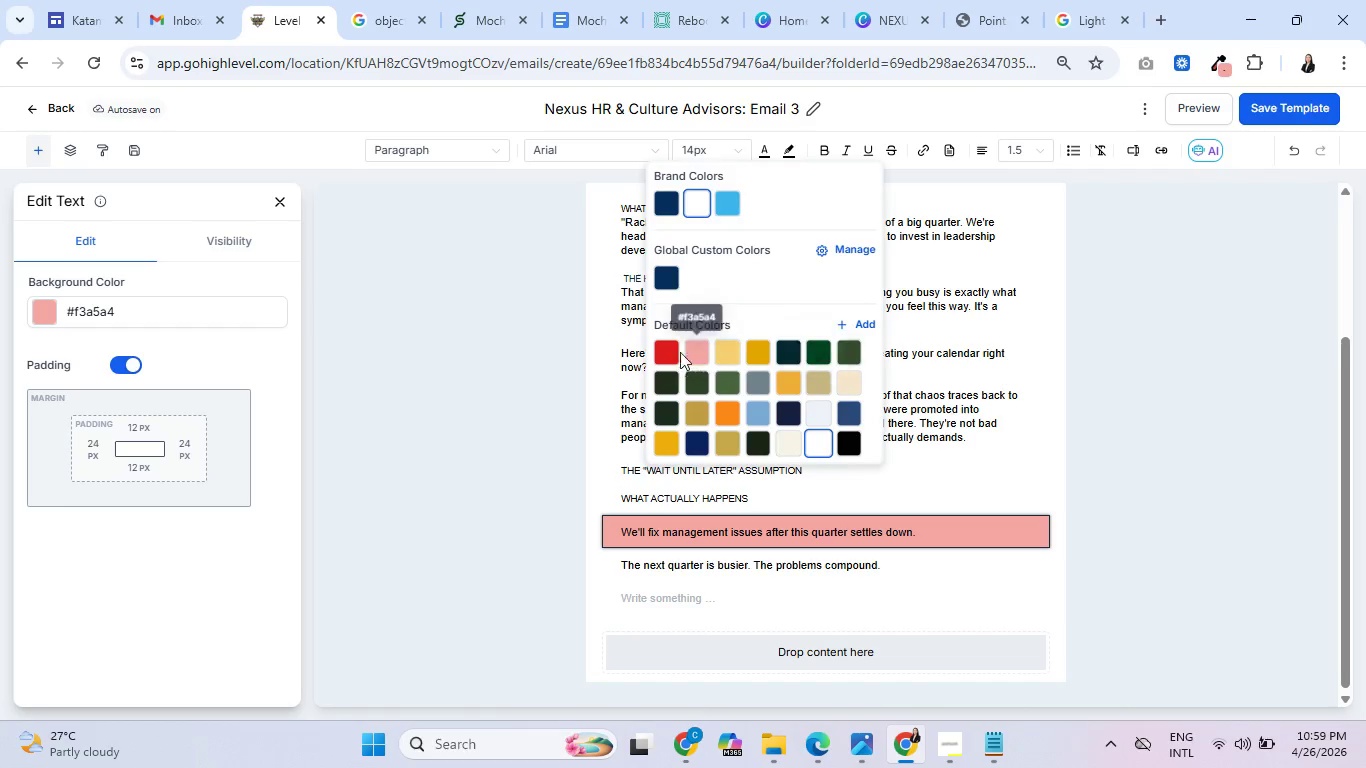 
left_click([673, 344])
 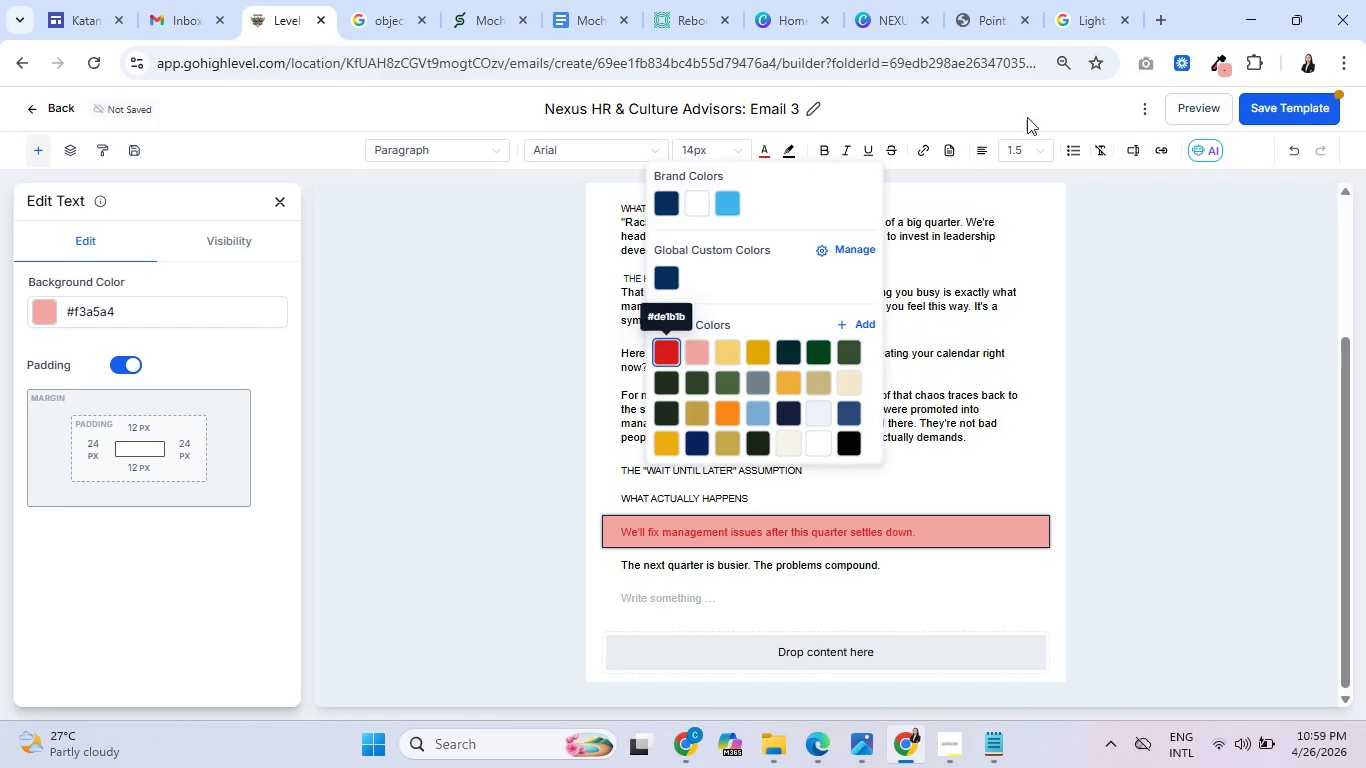 
left_click([1073, 16])
 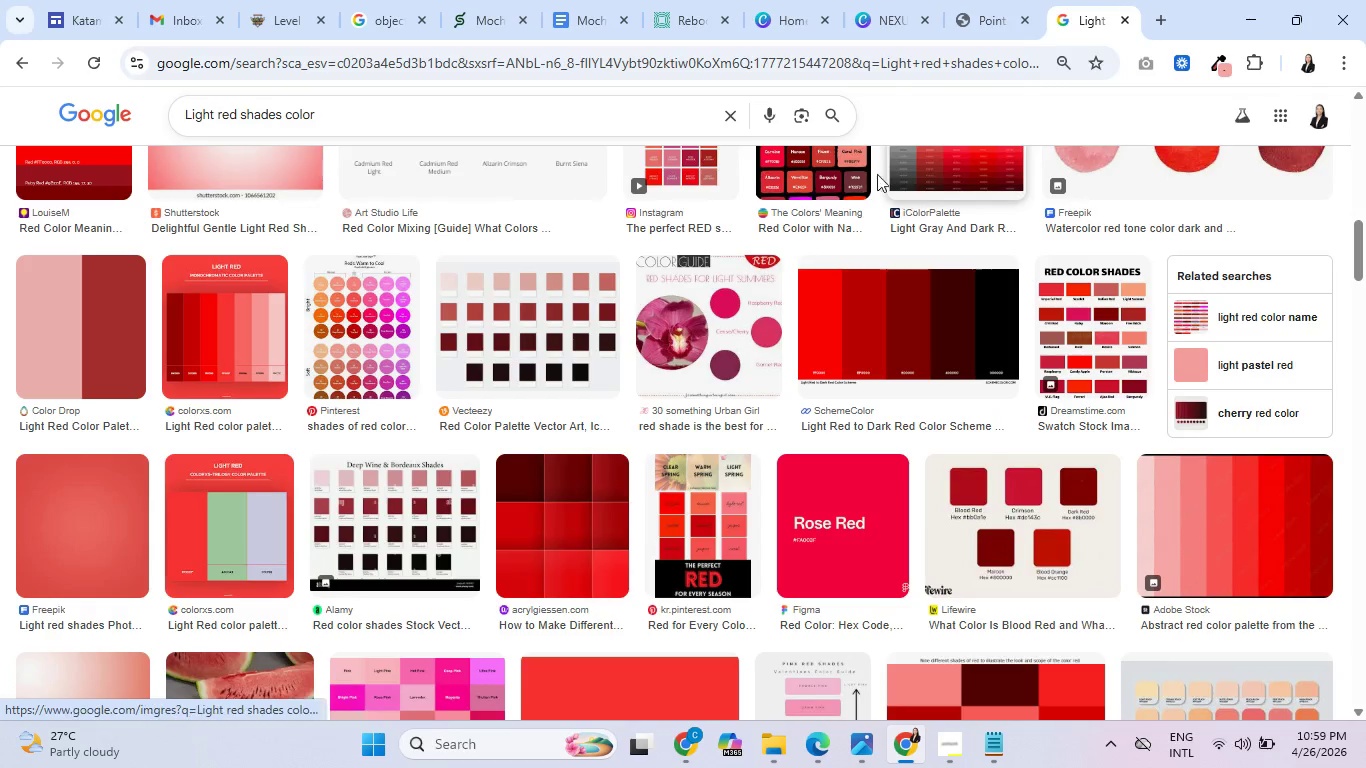 
wait(6.05)
 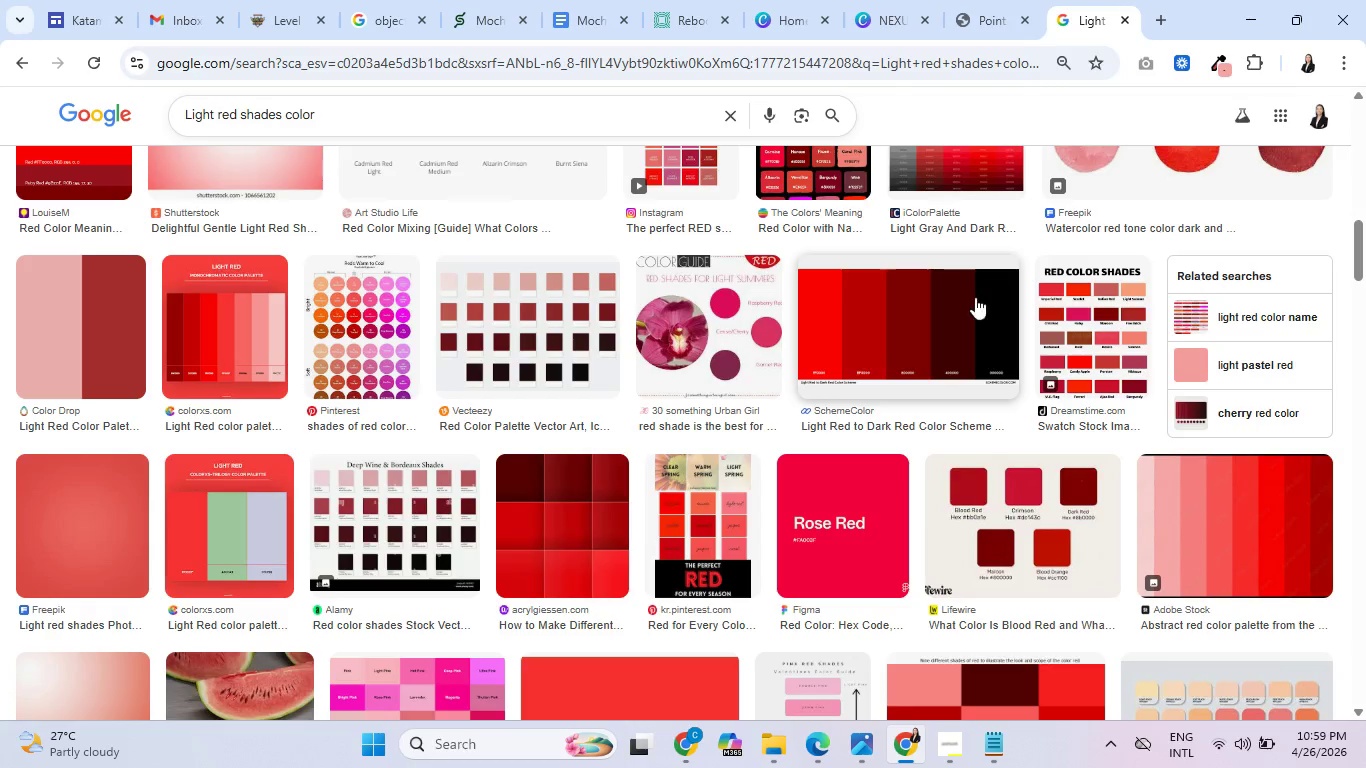 
left_click([1217, 66])
 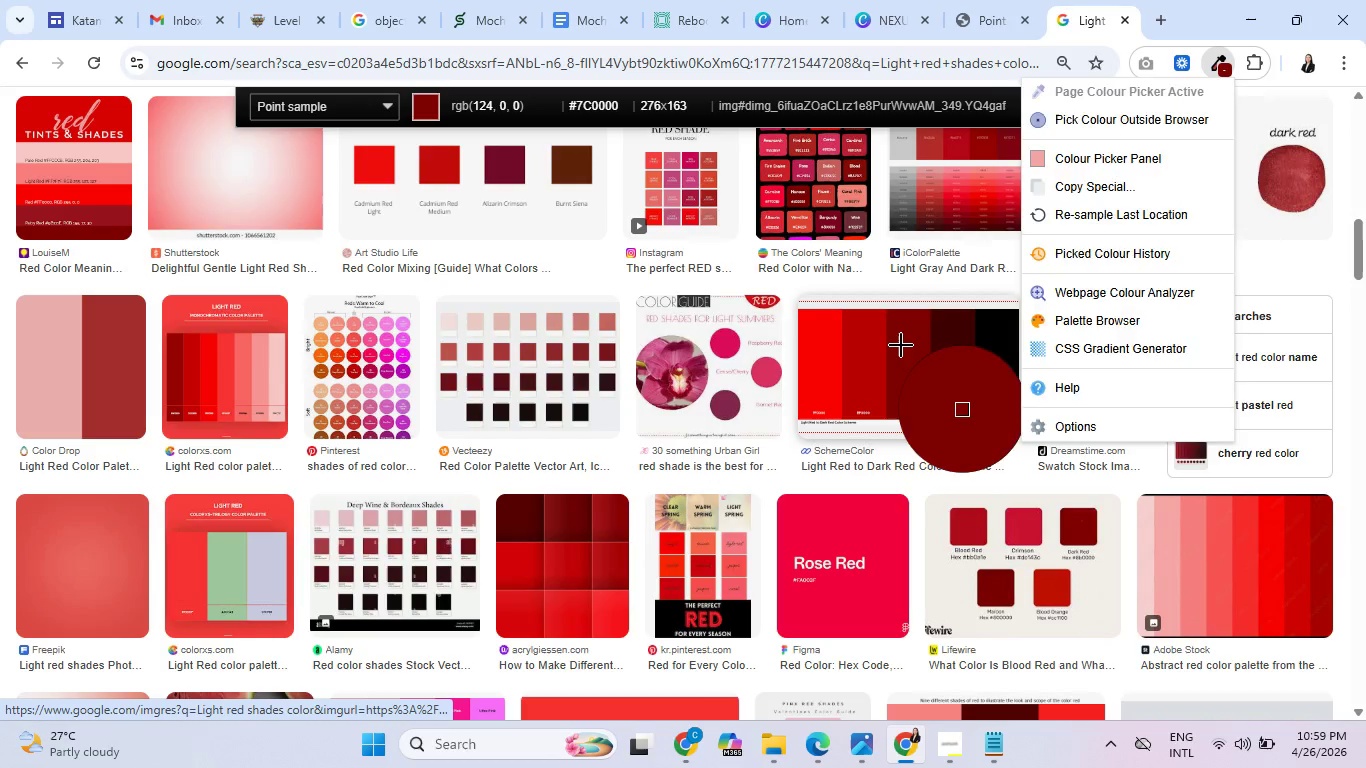 
left_click([903, 345])
 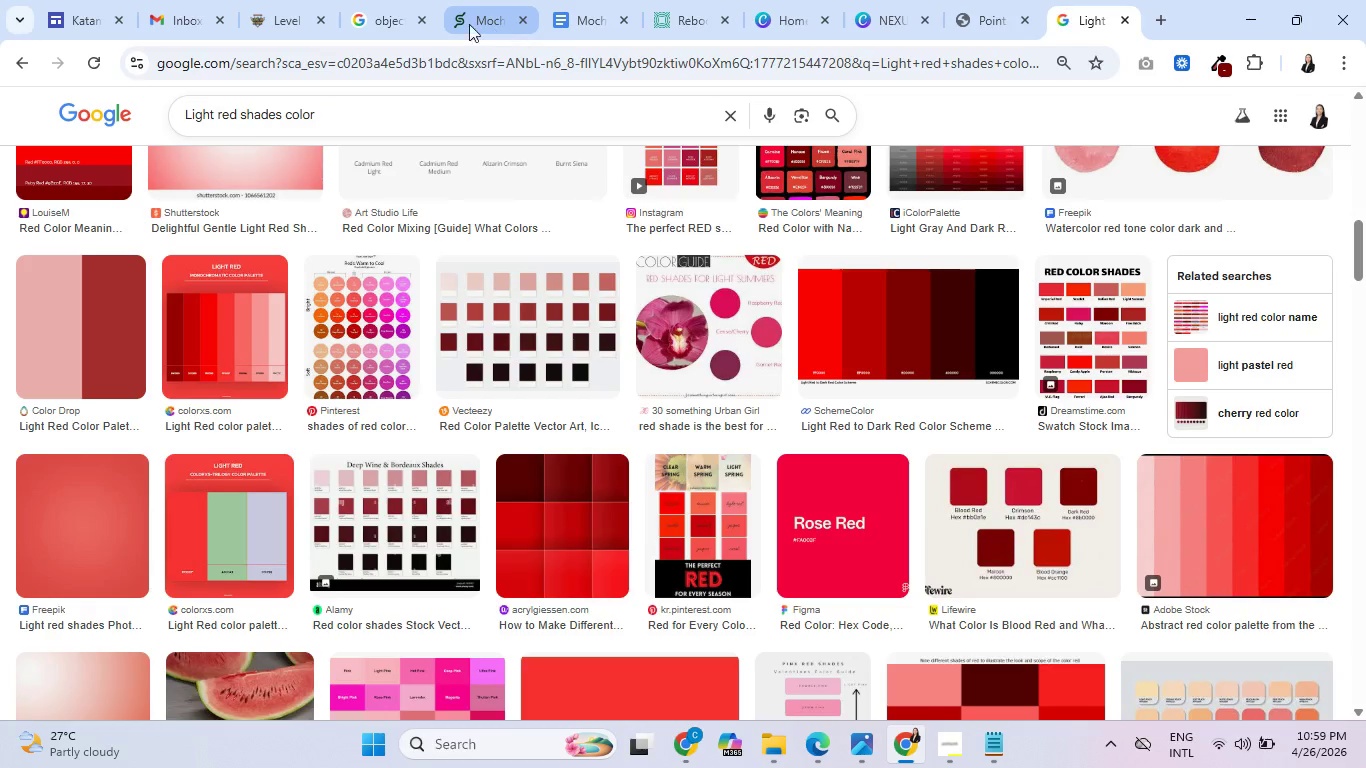 
left_click([298, 0])
 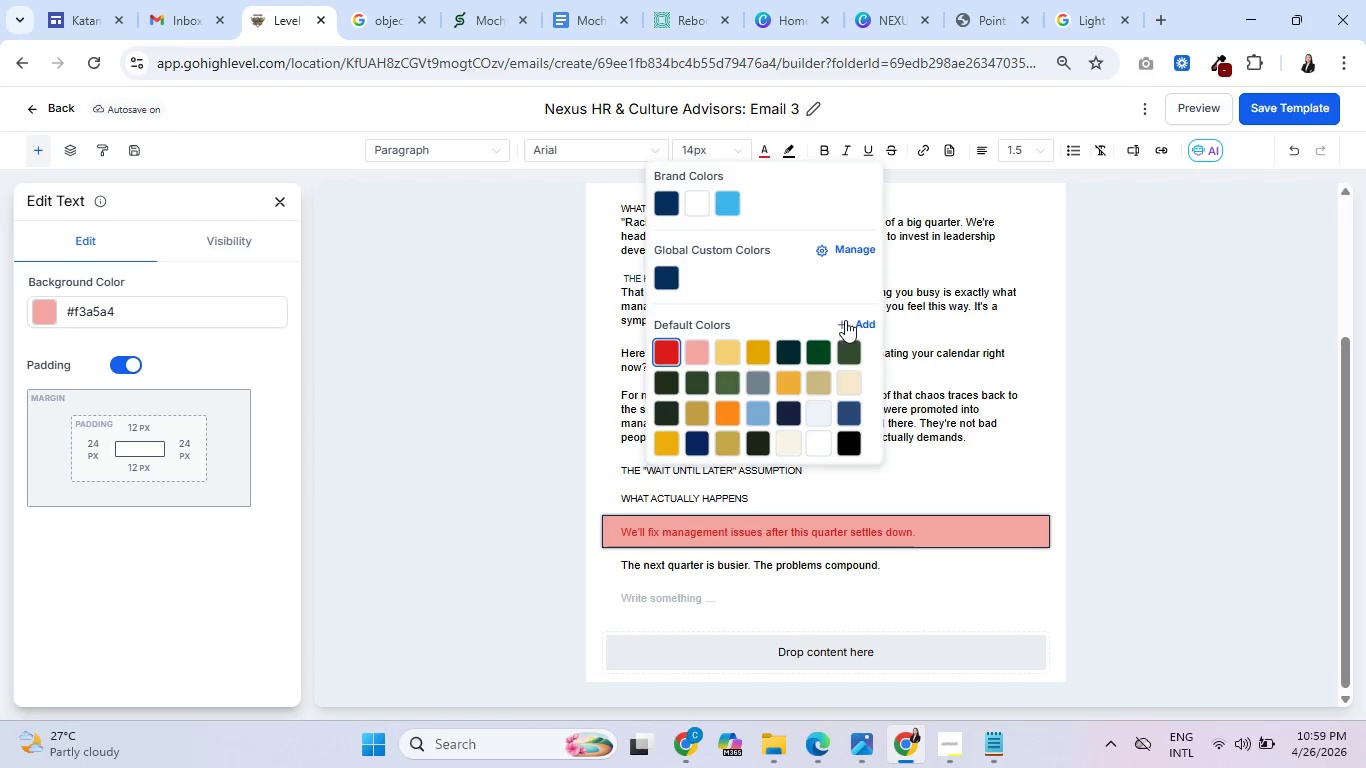 
left_click([864, 323])
 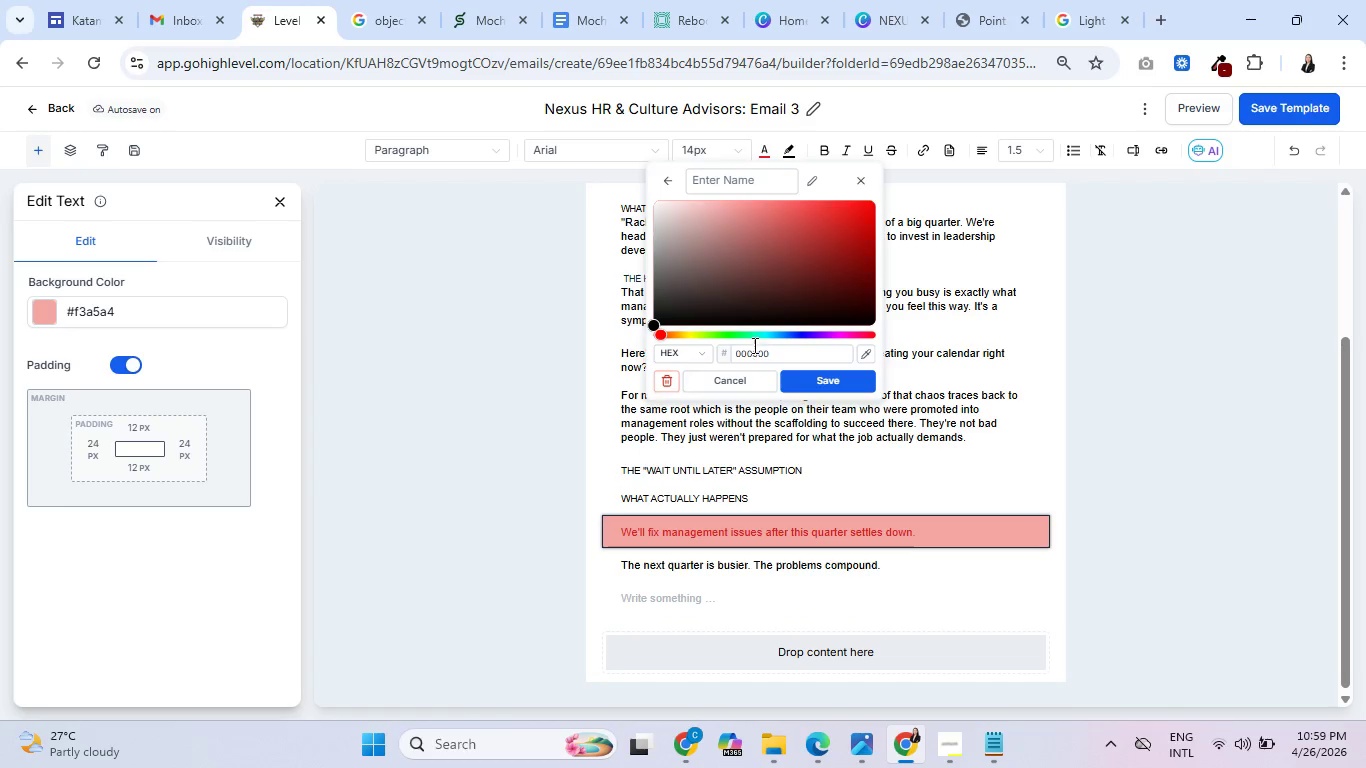 
double_click([753, 348])
 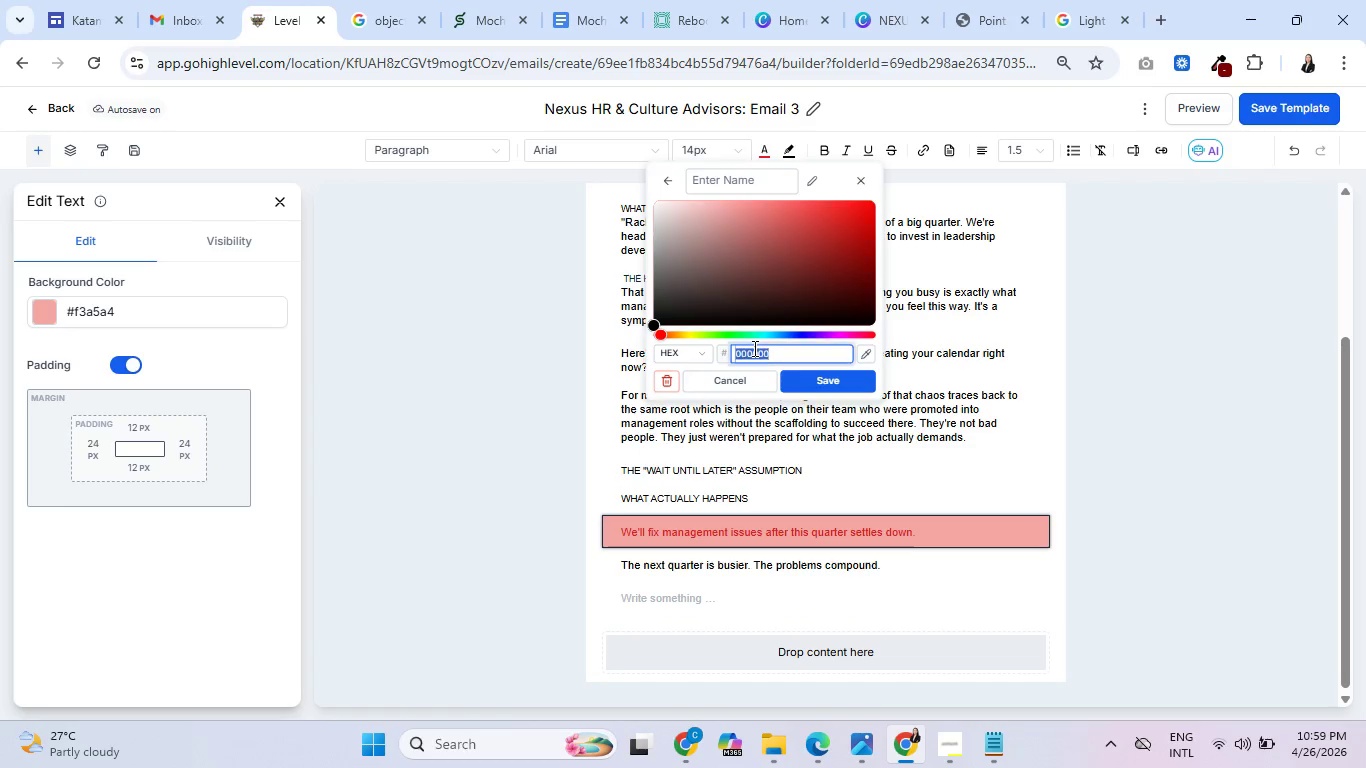 
triple_click([753, 348])
 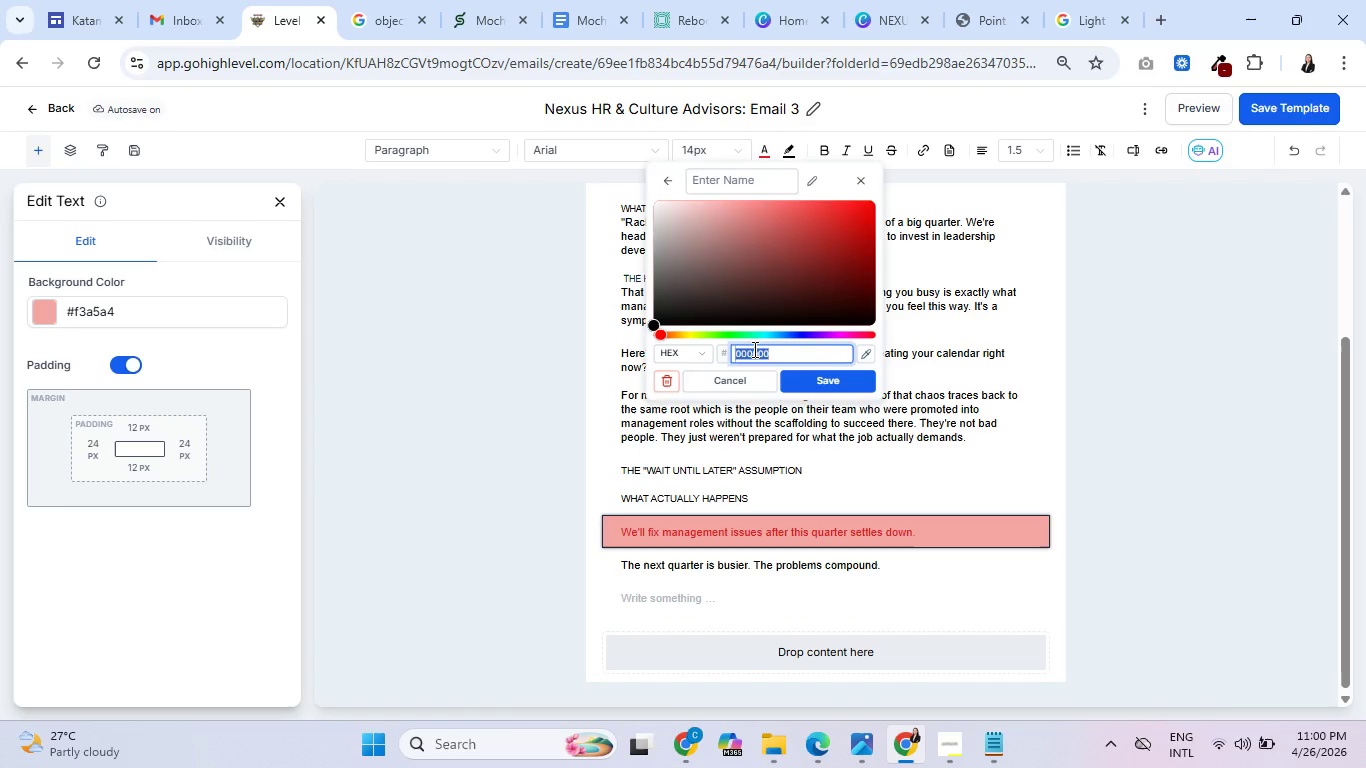 
key(Control+V)
 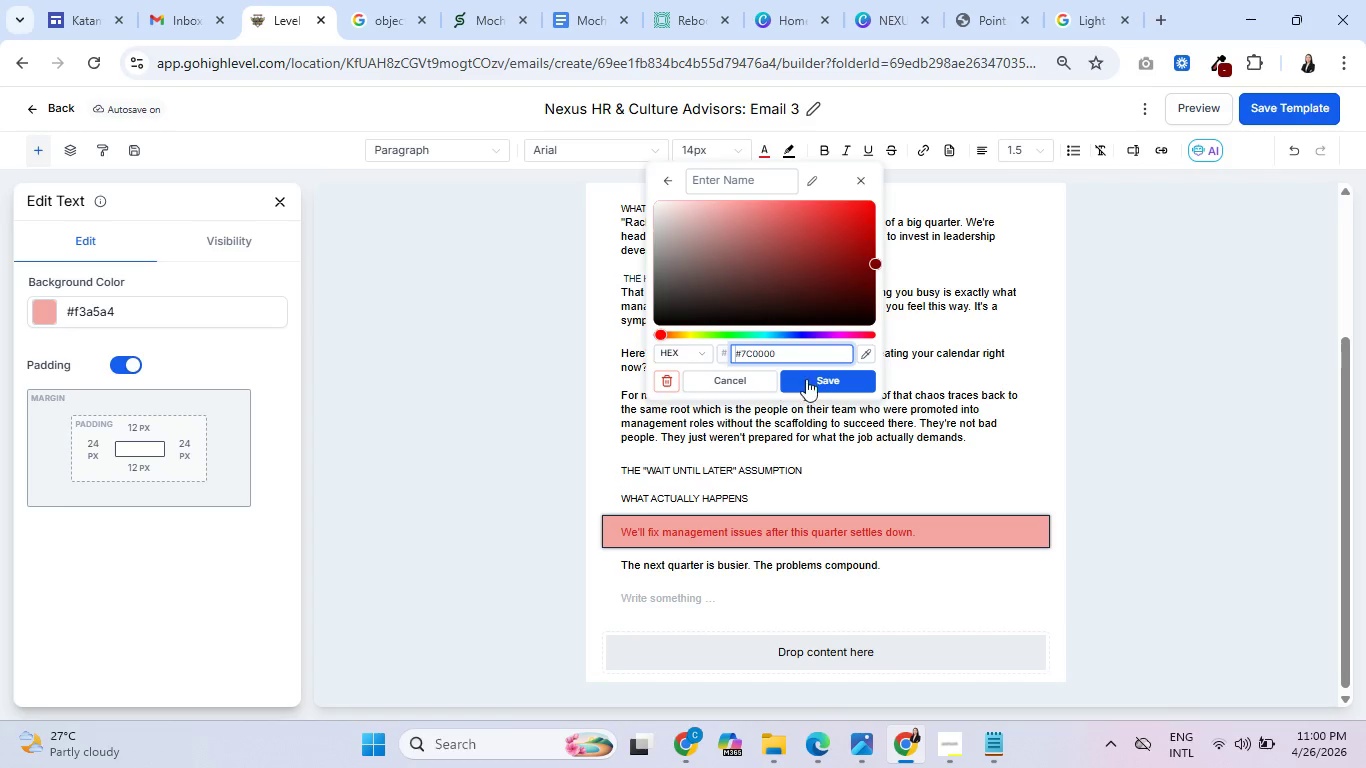 
left_click([821, 384])
 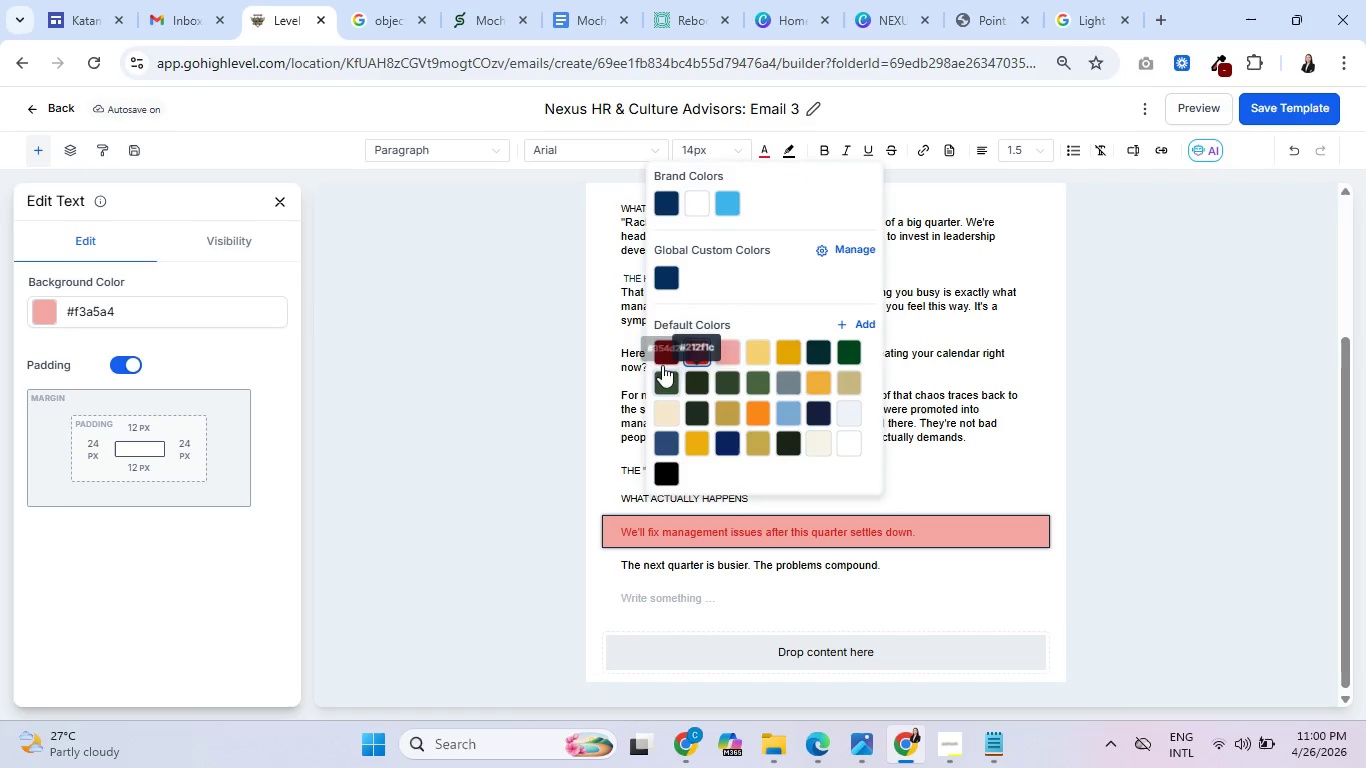 
left_click([659, 354])
 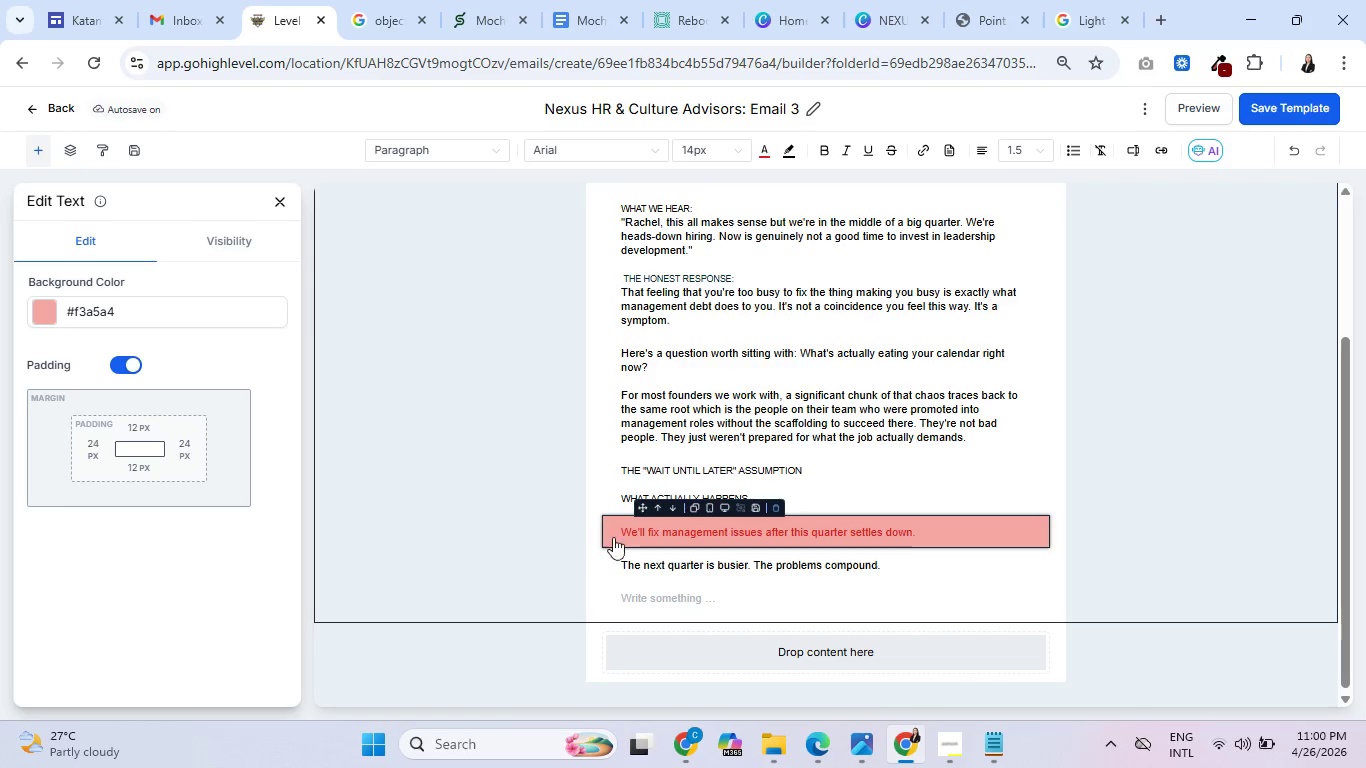 
double_click([627, 531])
 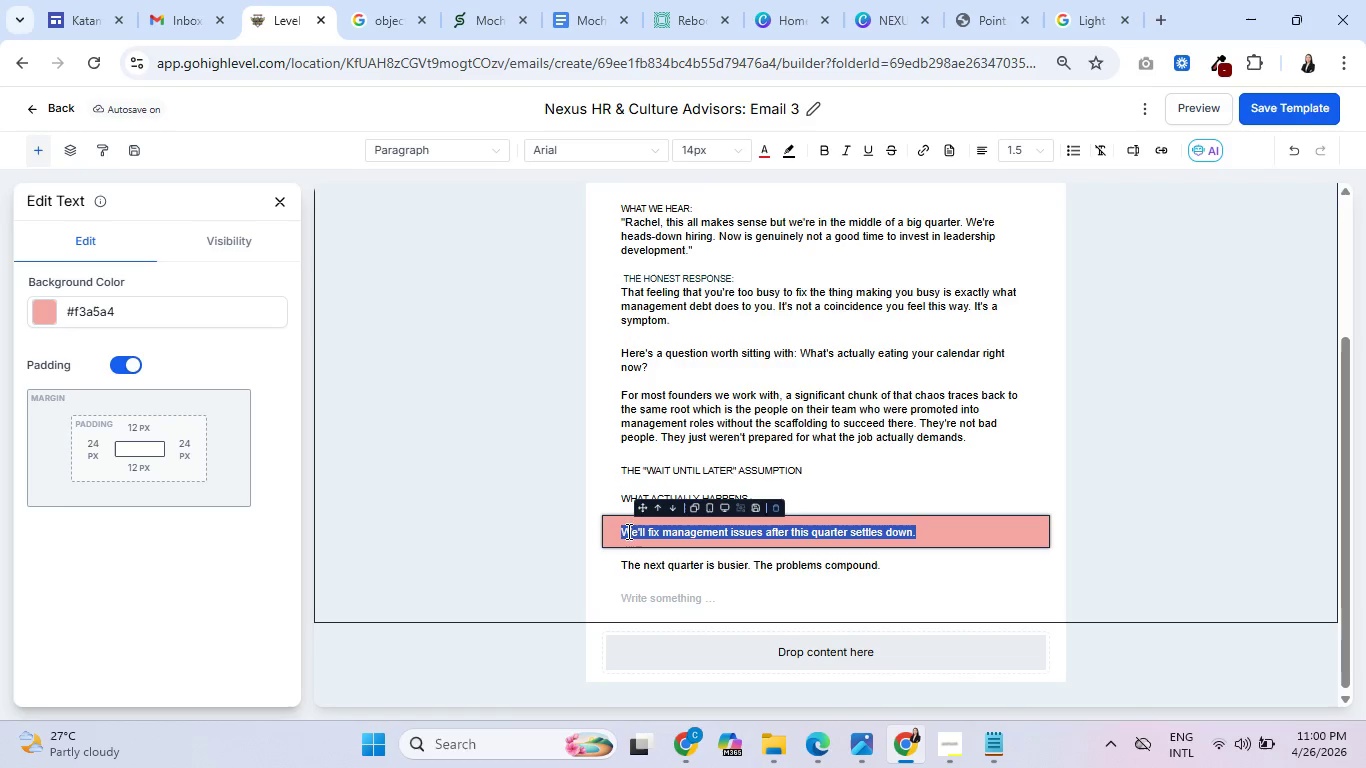 
triple_click([627, 531])
 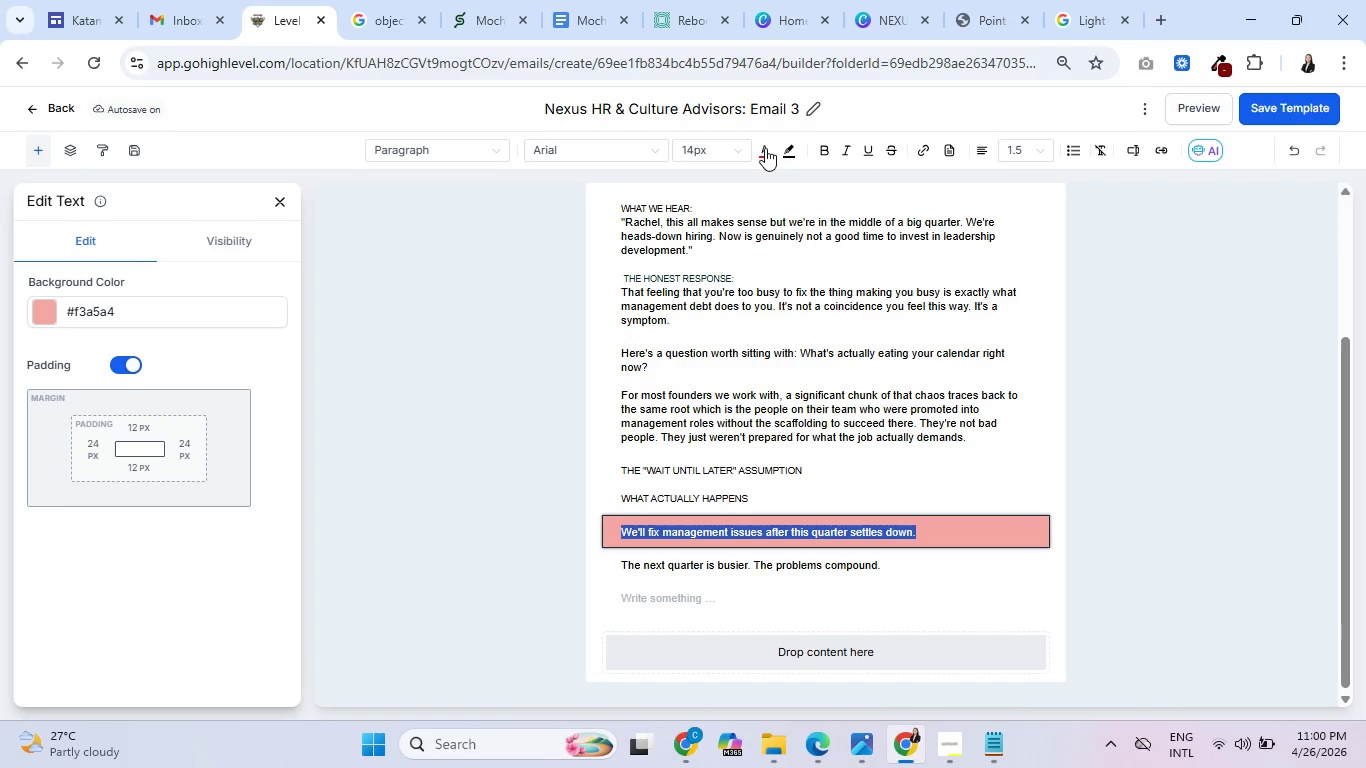 
left_click([765, 148])
 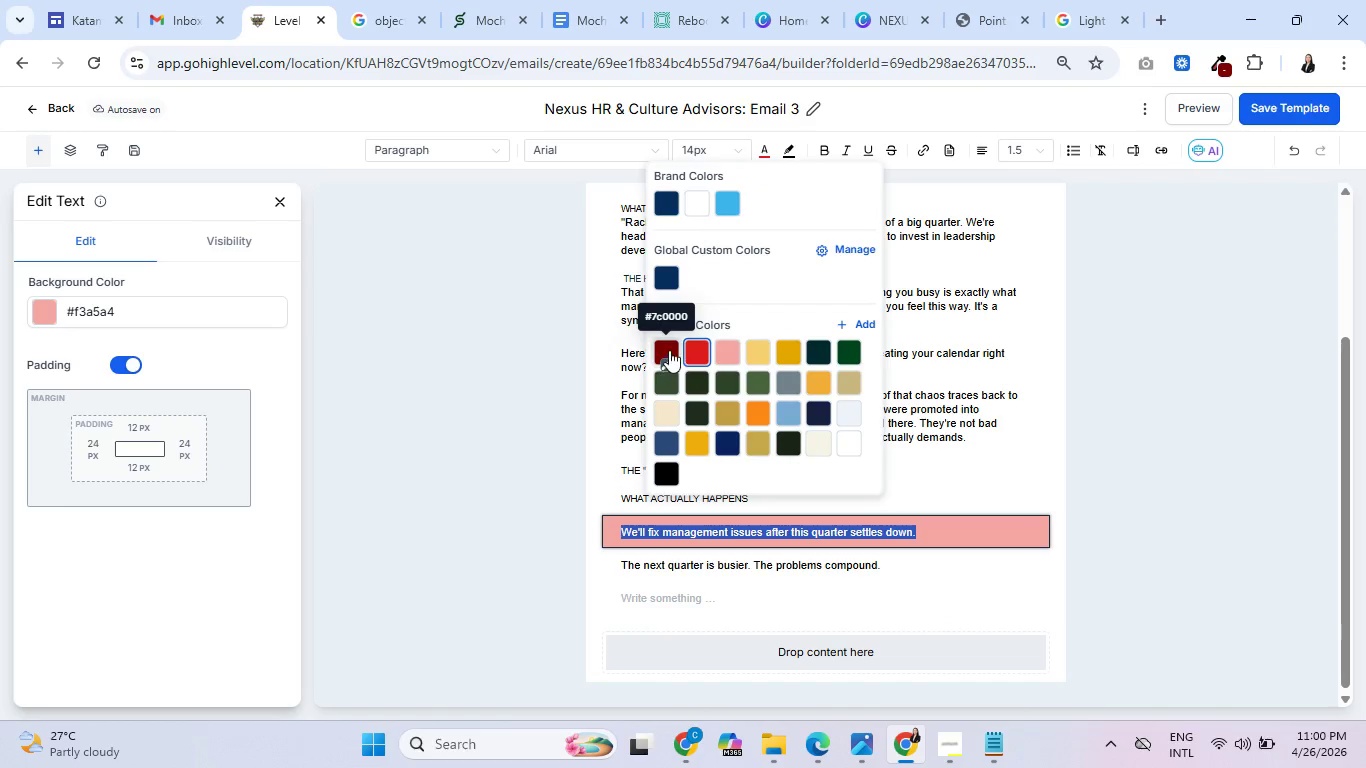 
left_click([669, 350])
 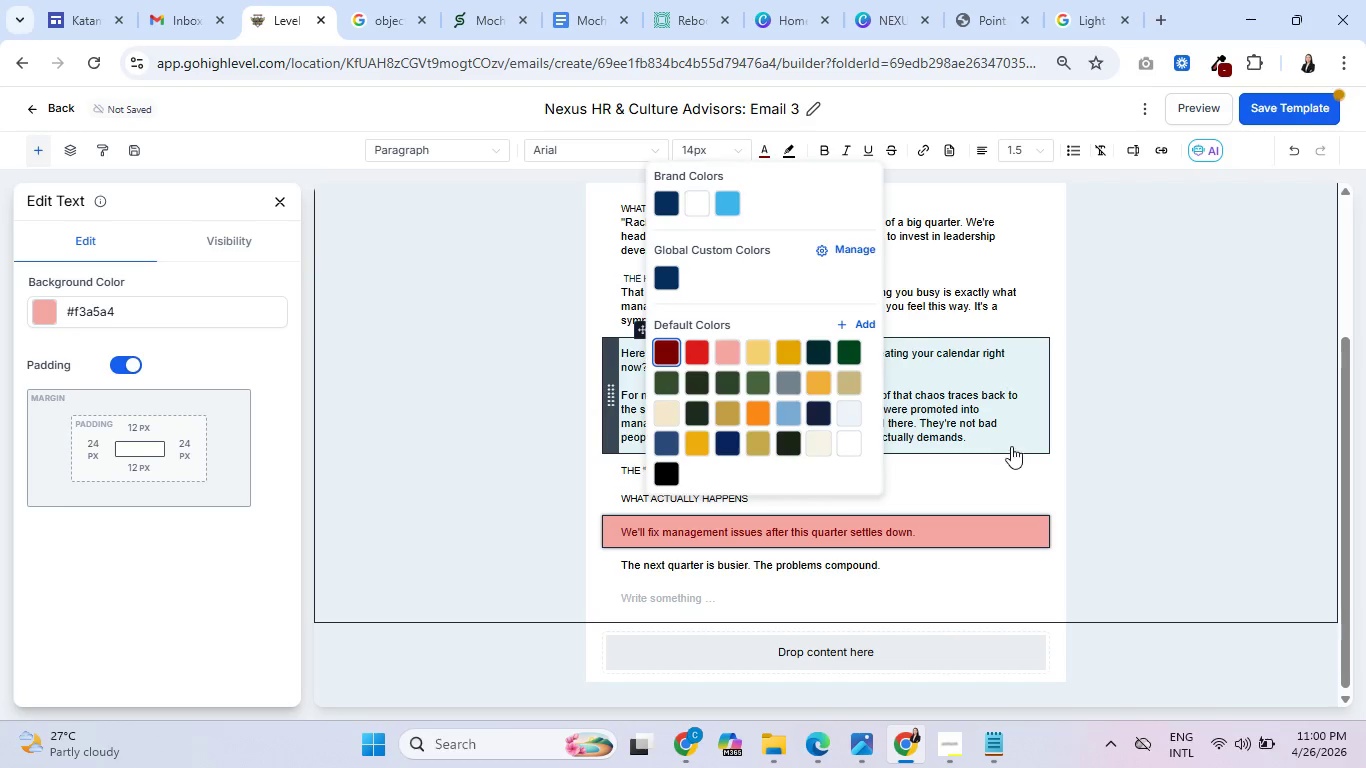 
left_click([994, 437])
 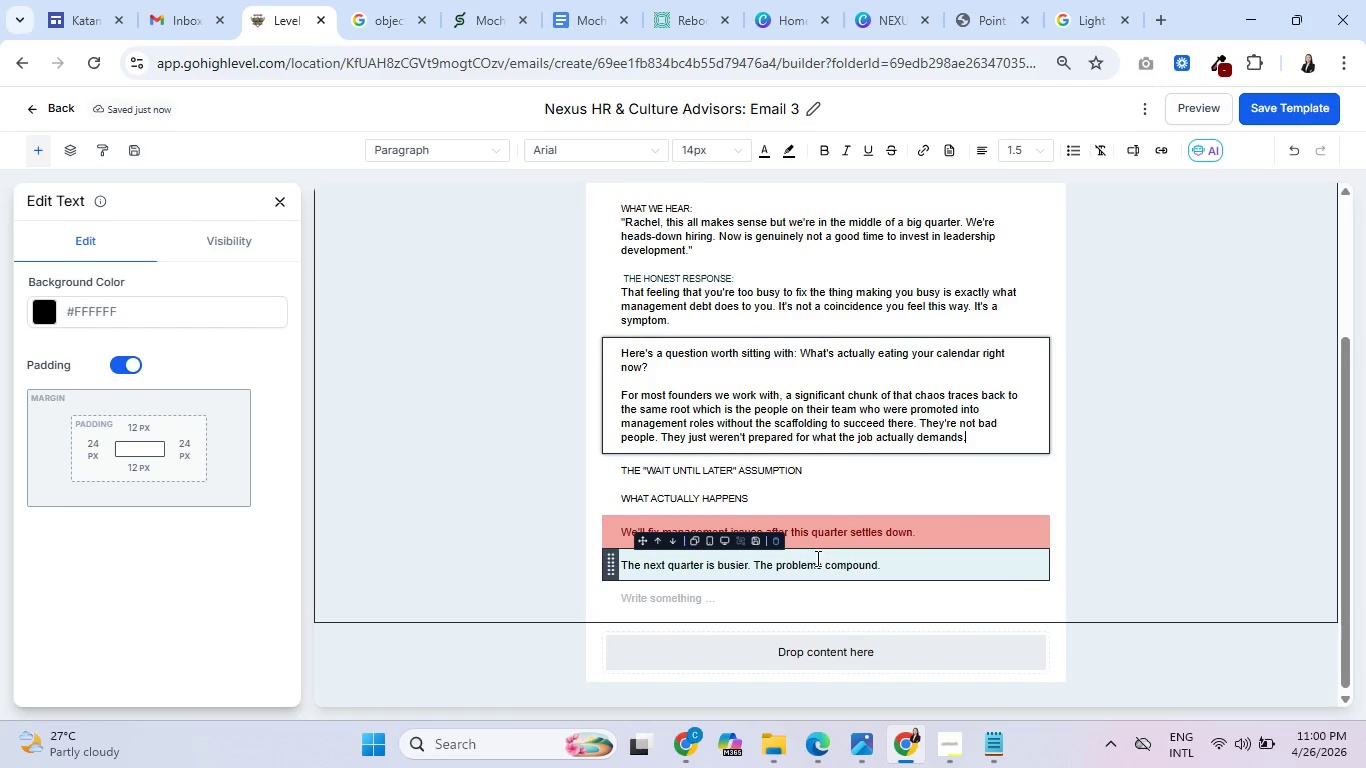 
wait(10.28)
 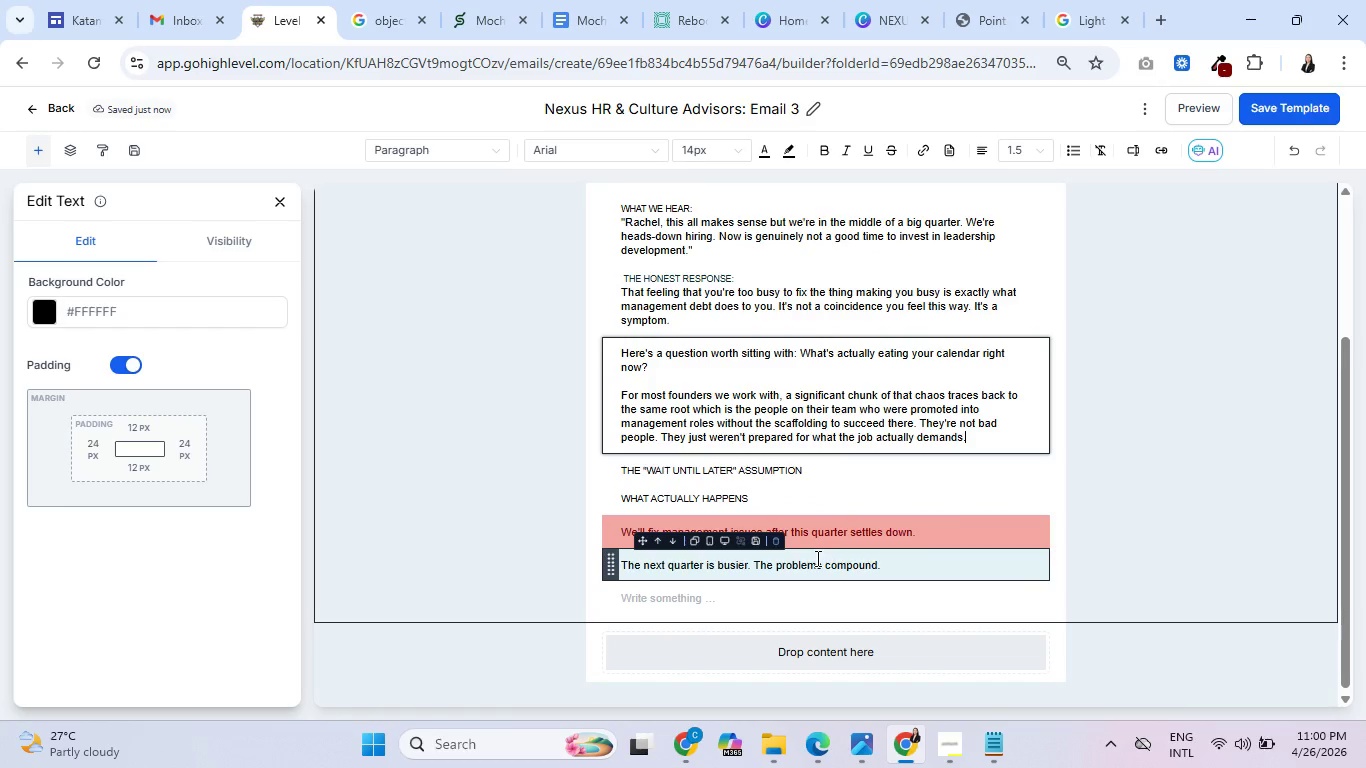 
scroll: coordinate [821, 504], scroll_direction: down, amount: 4.0
 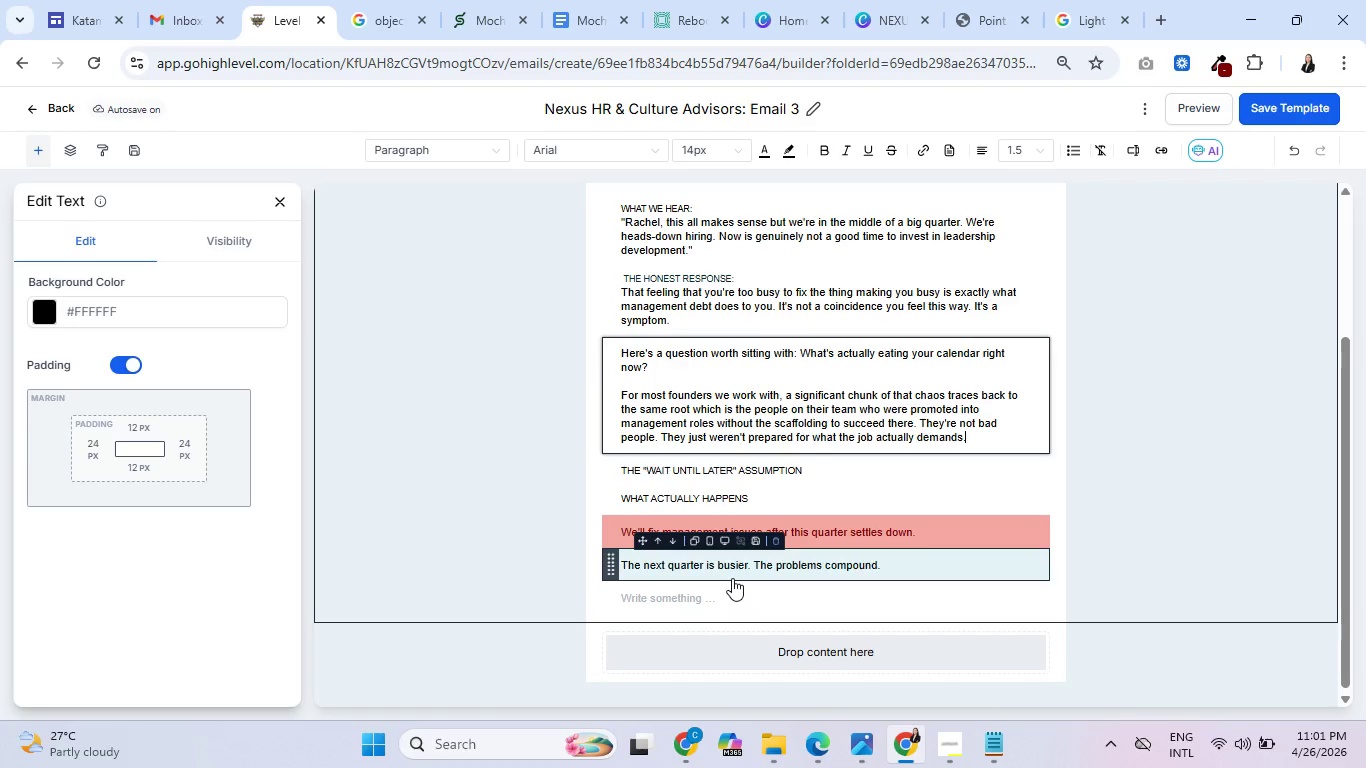 
wait(60.72)
 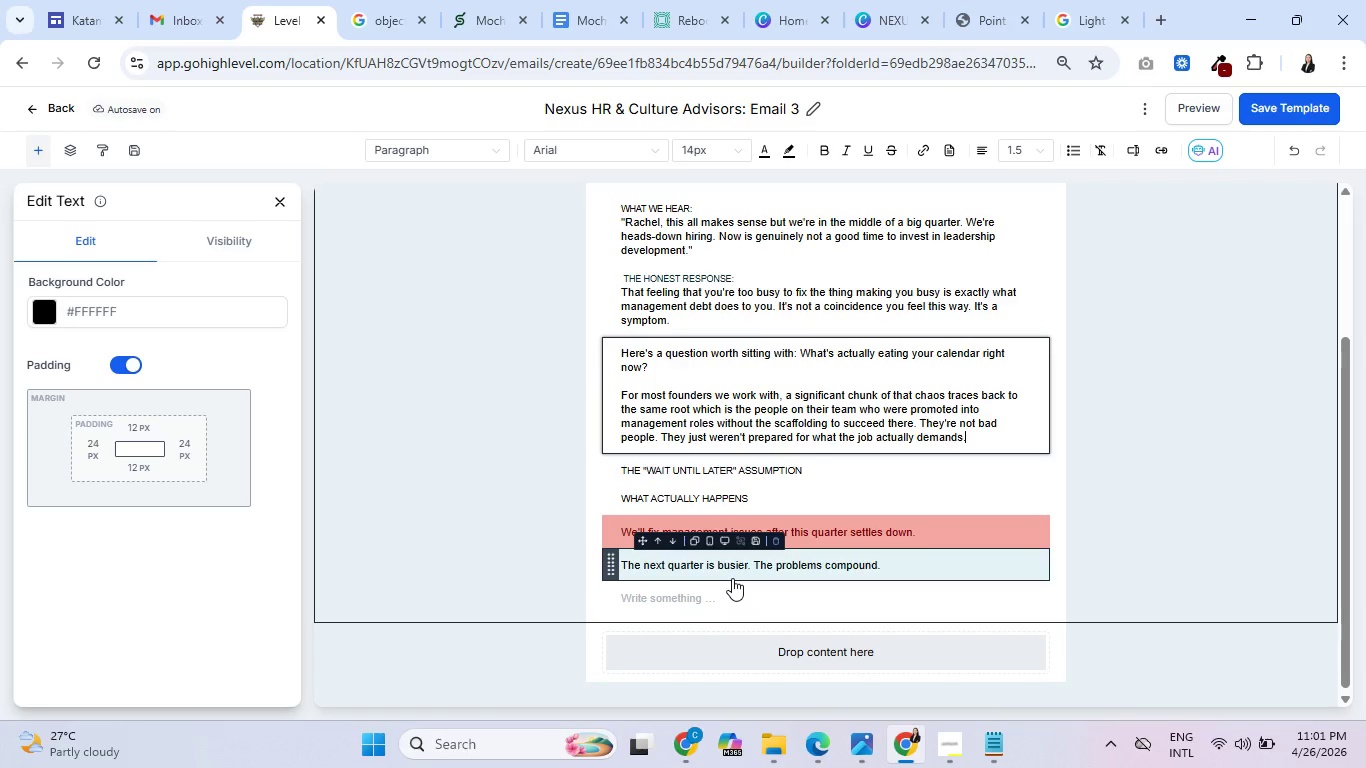 
left_click([693, 594])
 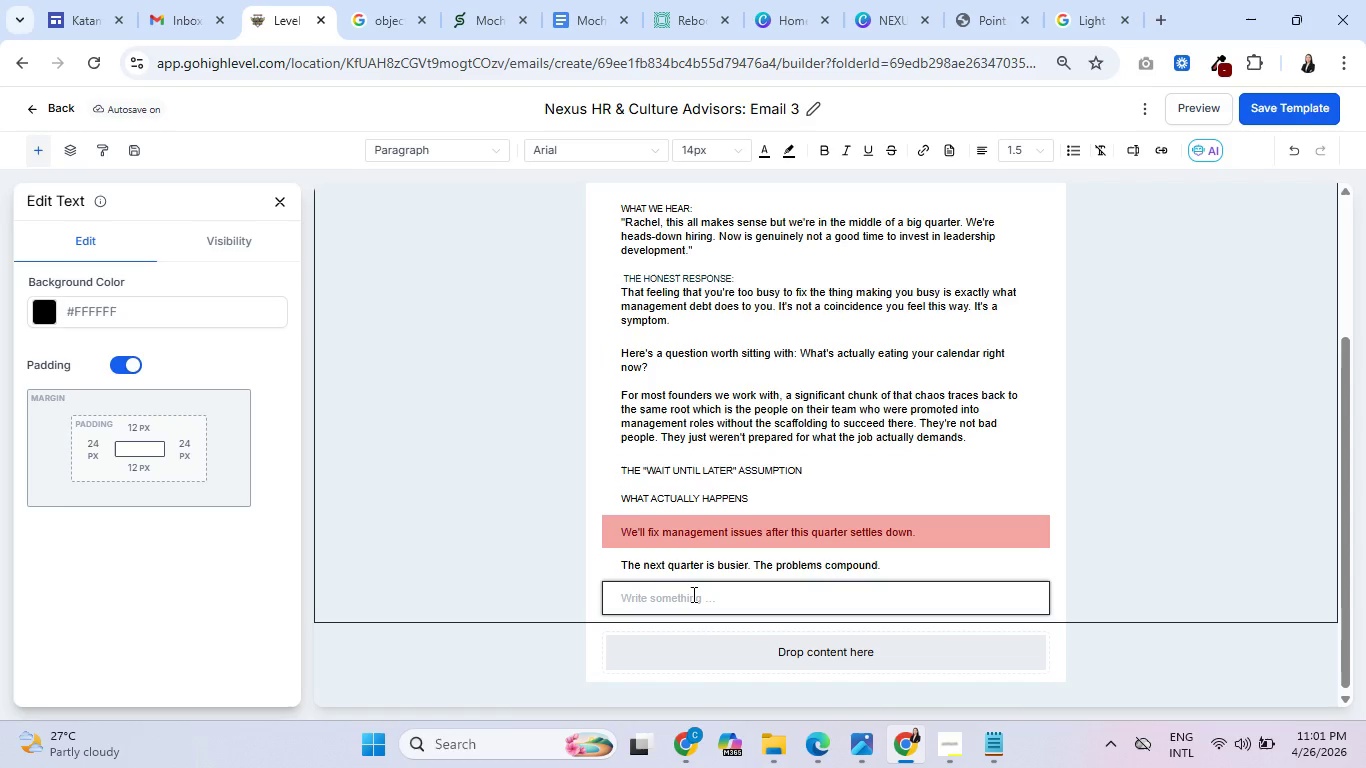 
type(My team ca h)
key(Backspace)
key(Backspace)
type(n handle)
 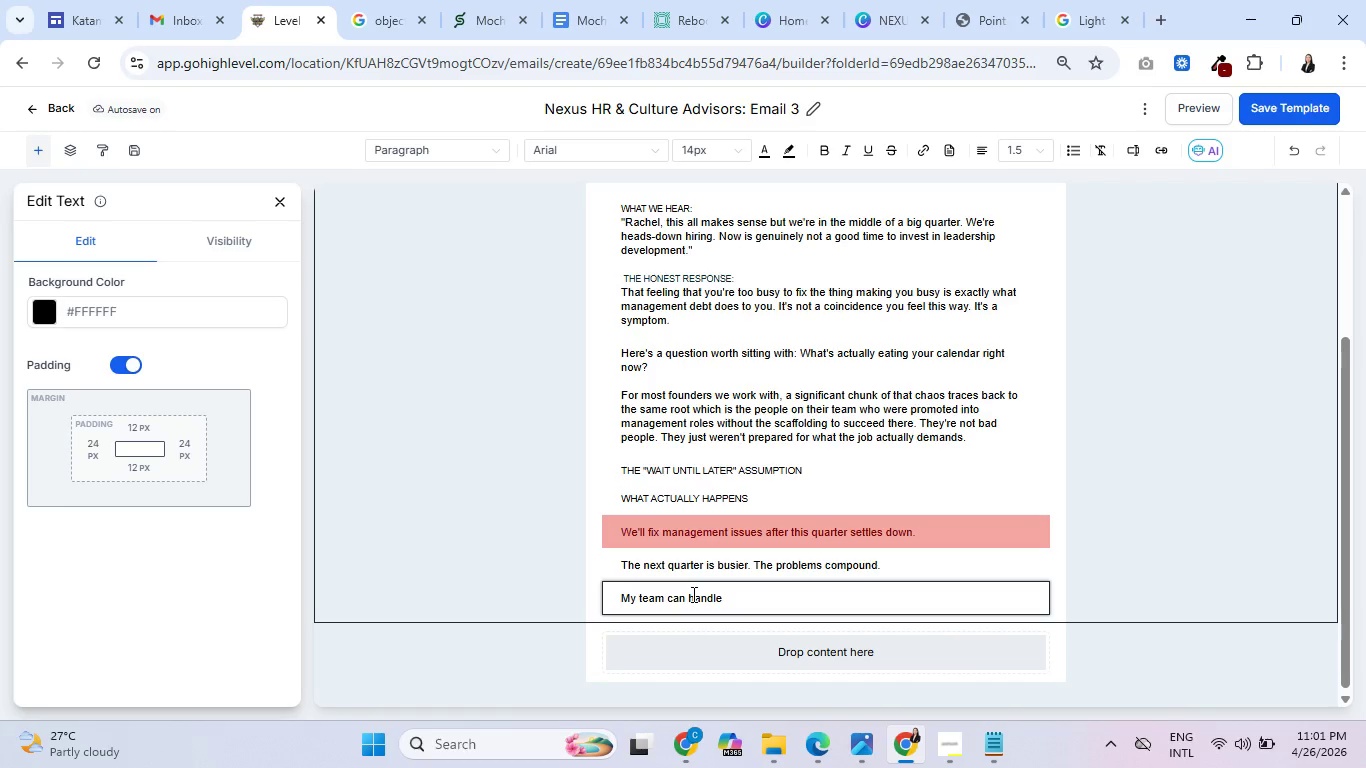 
wait(16.11)
 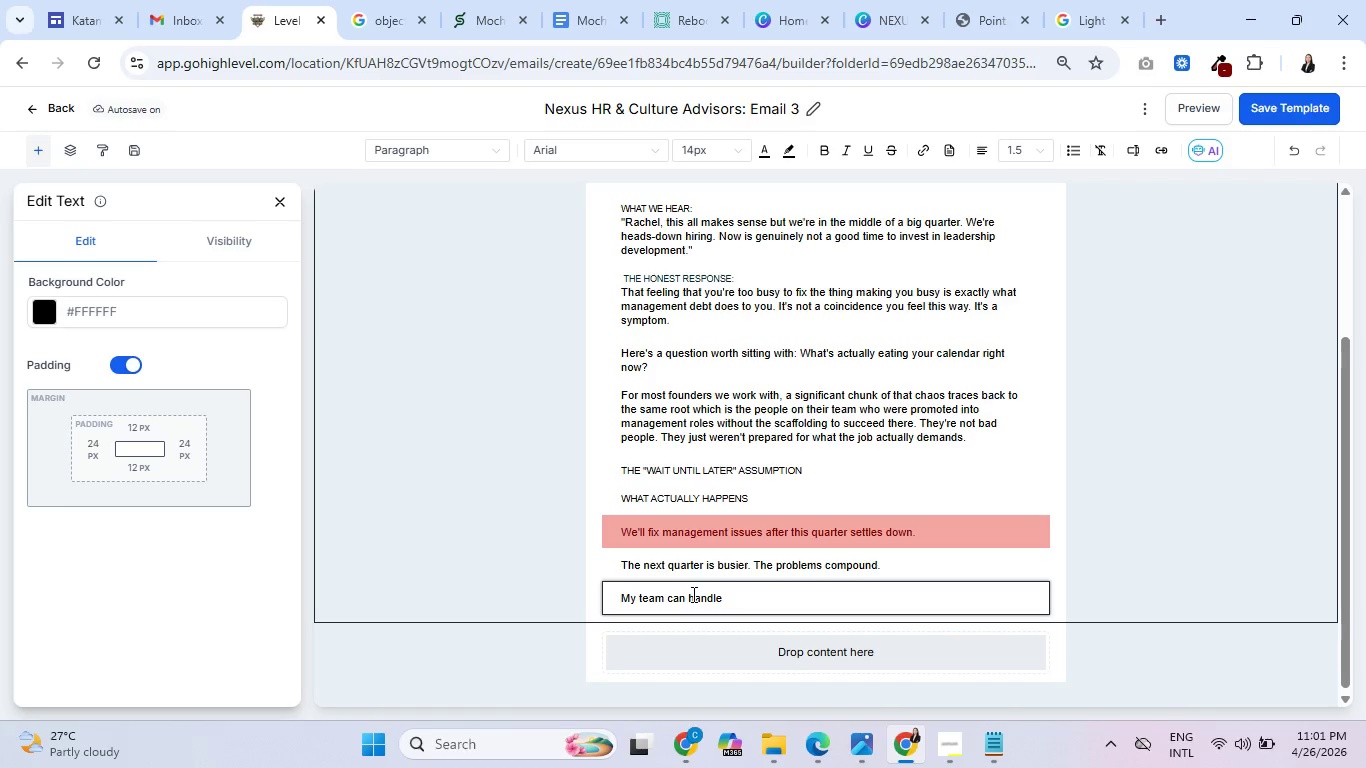 
type( this,they just need more time)
 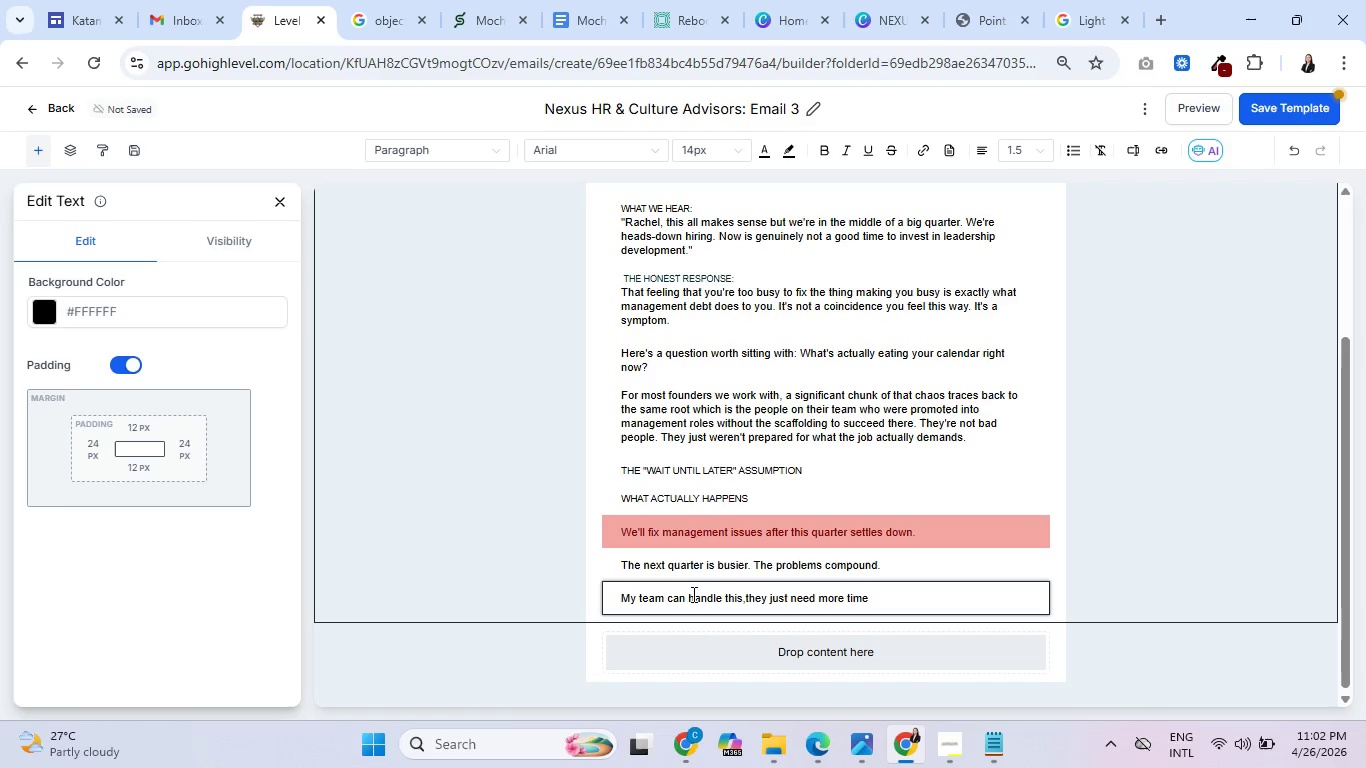 
wait(5.02)
 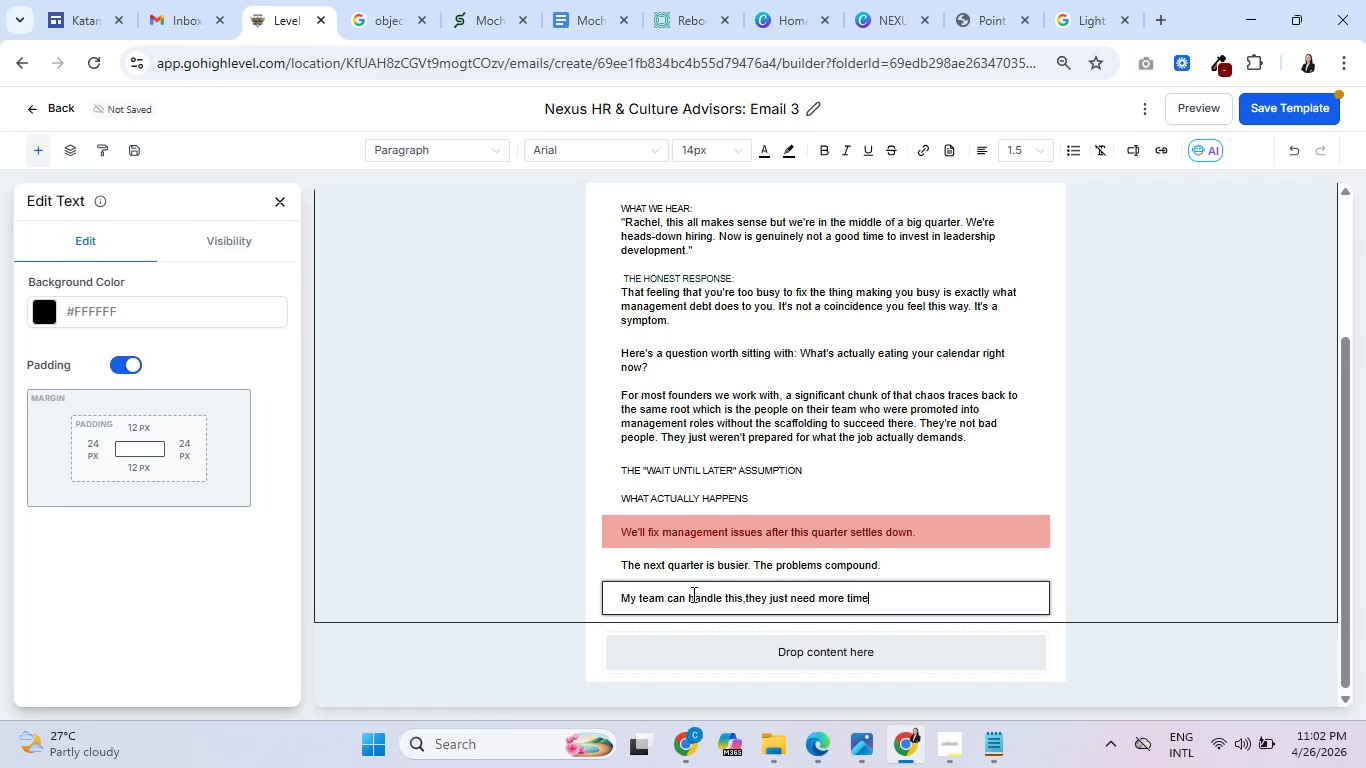 
left_click([934, 532])
 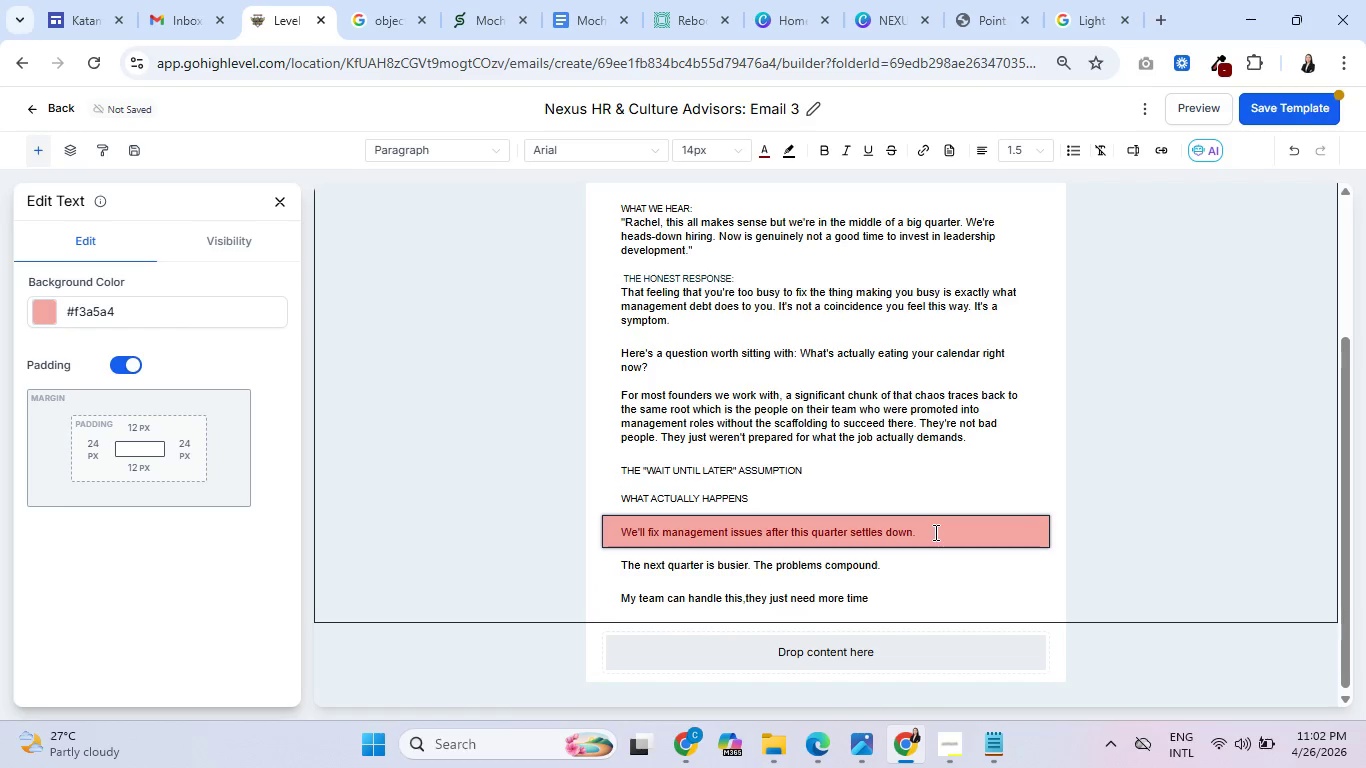 
key(Backspace)
 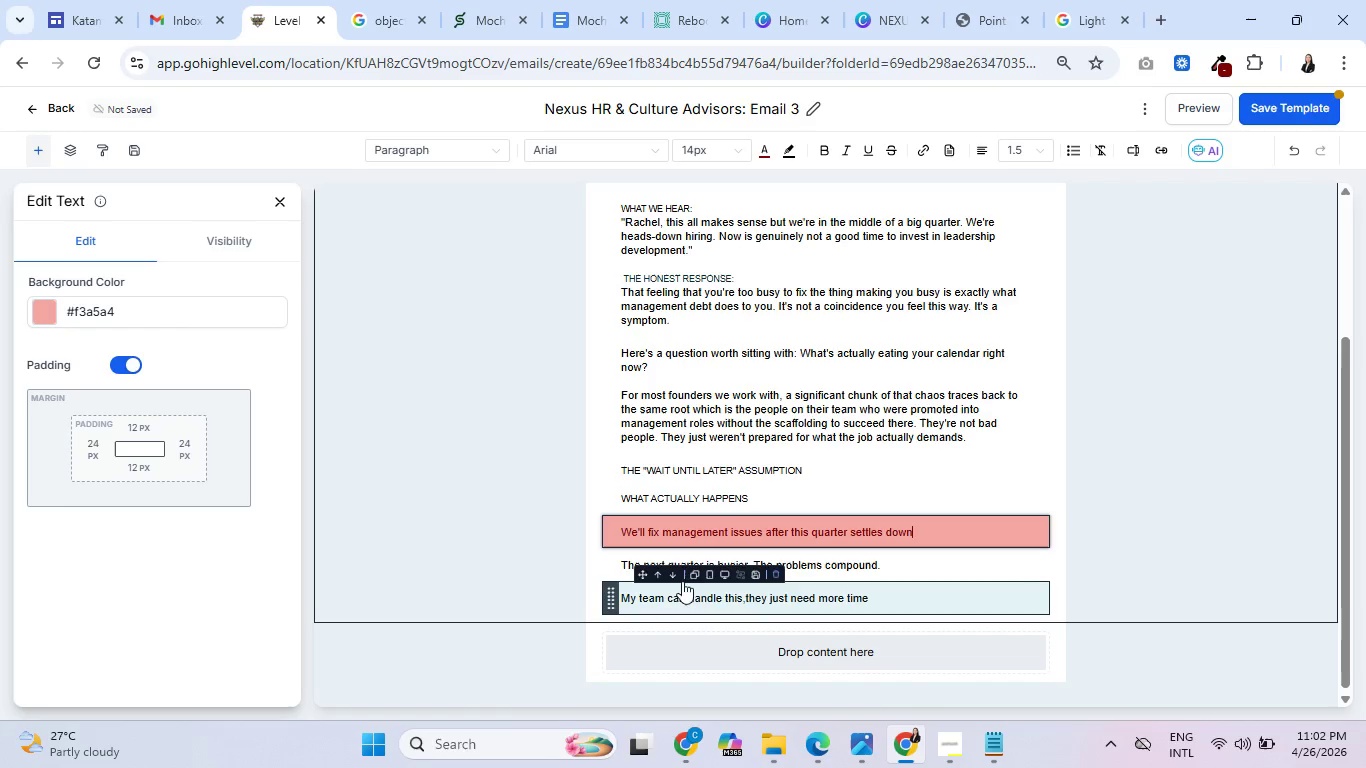 
left_click([695, 577])
 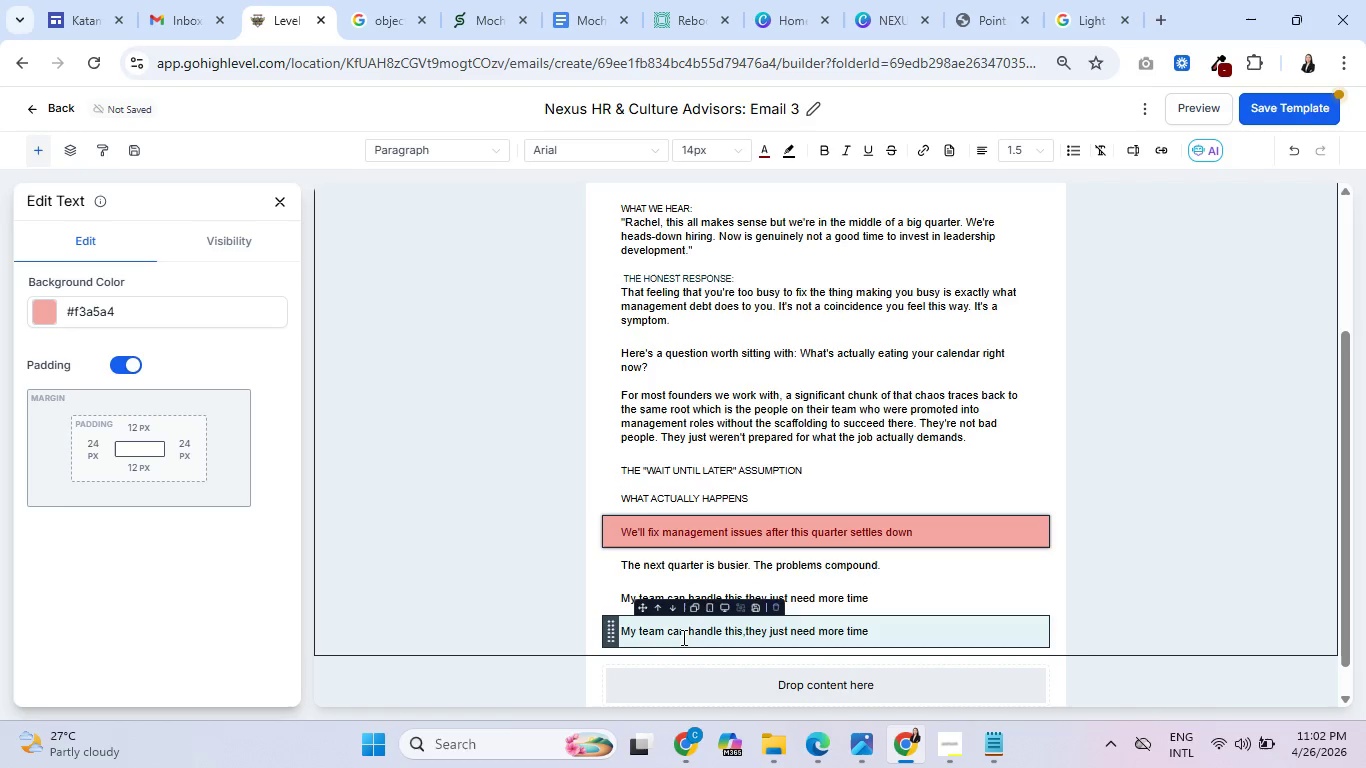 
double_click([682, 637])
 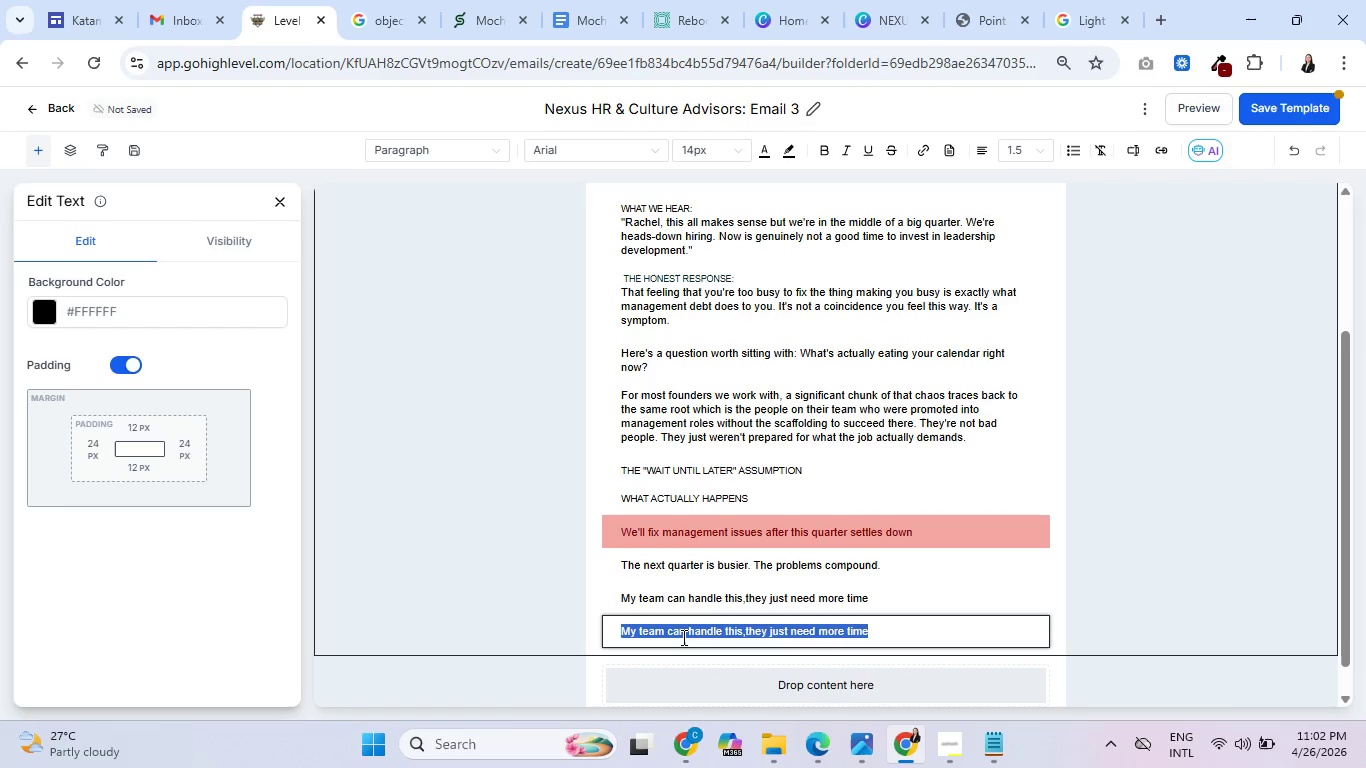 
triple_click([682, 637])
 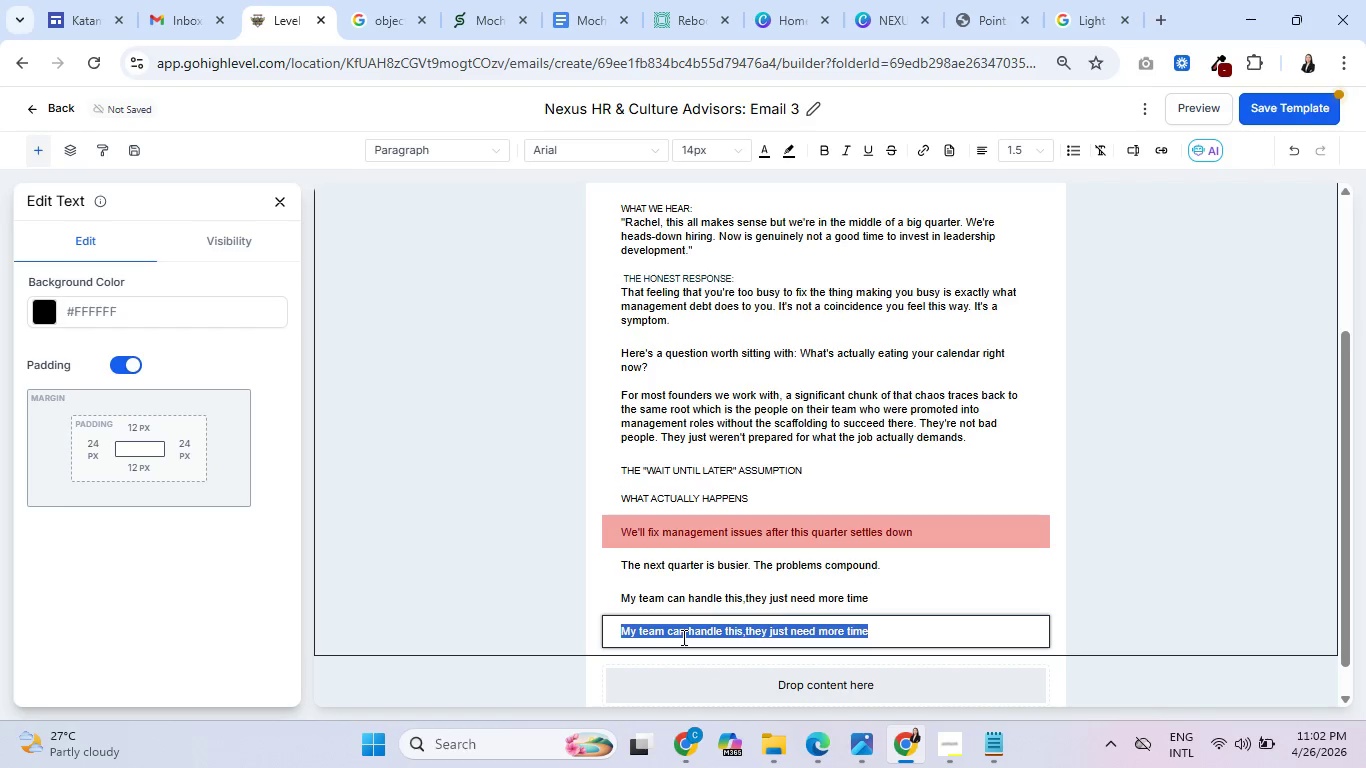 
key(Backspace)
 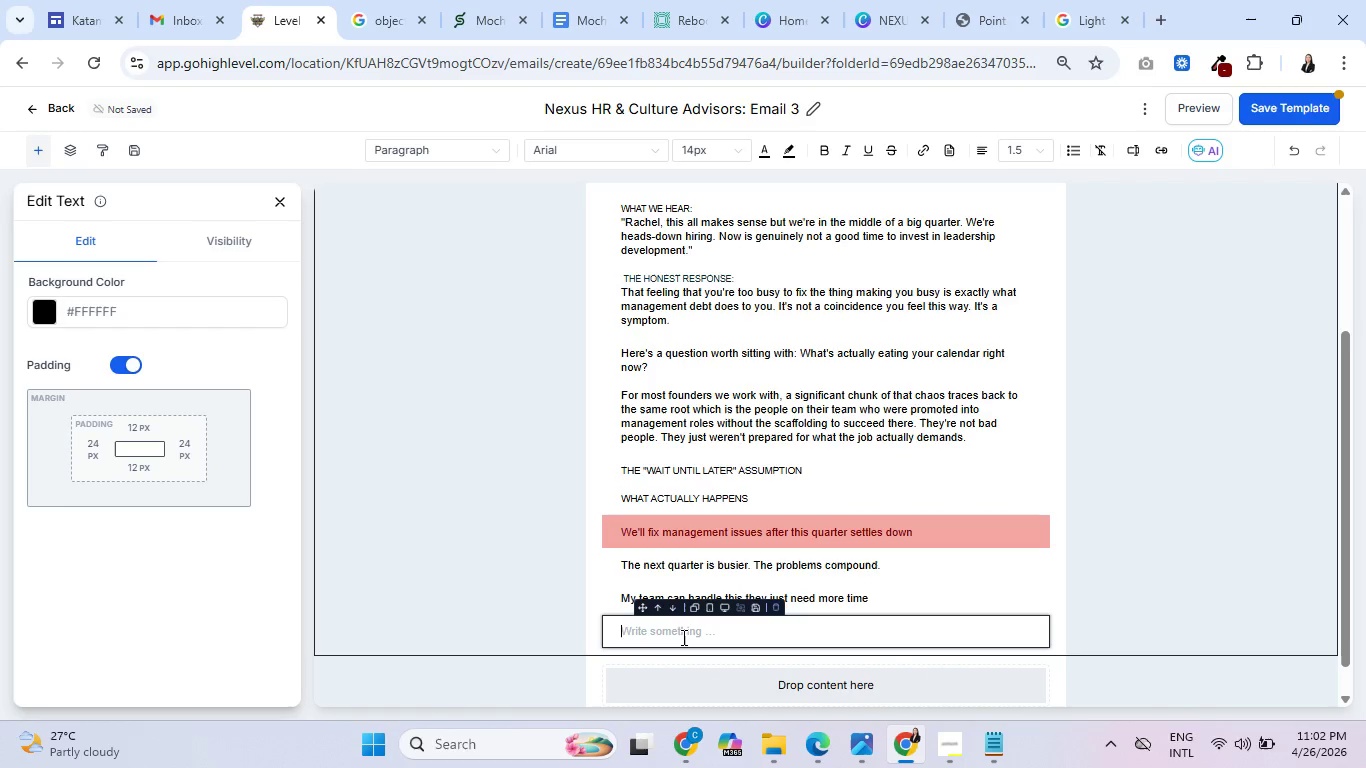 
wait(6.78)
 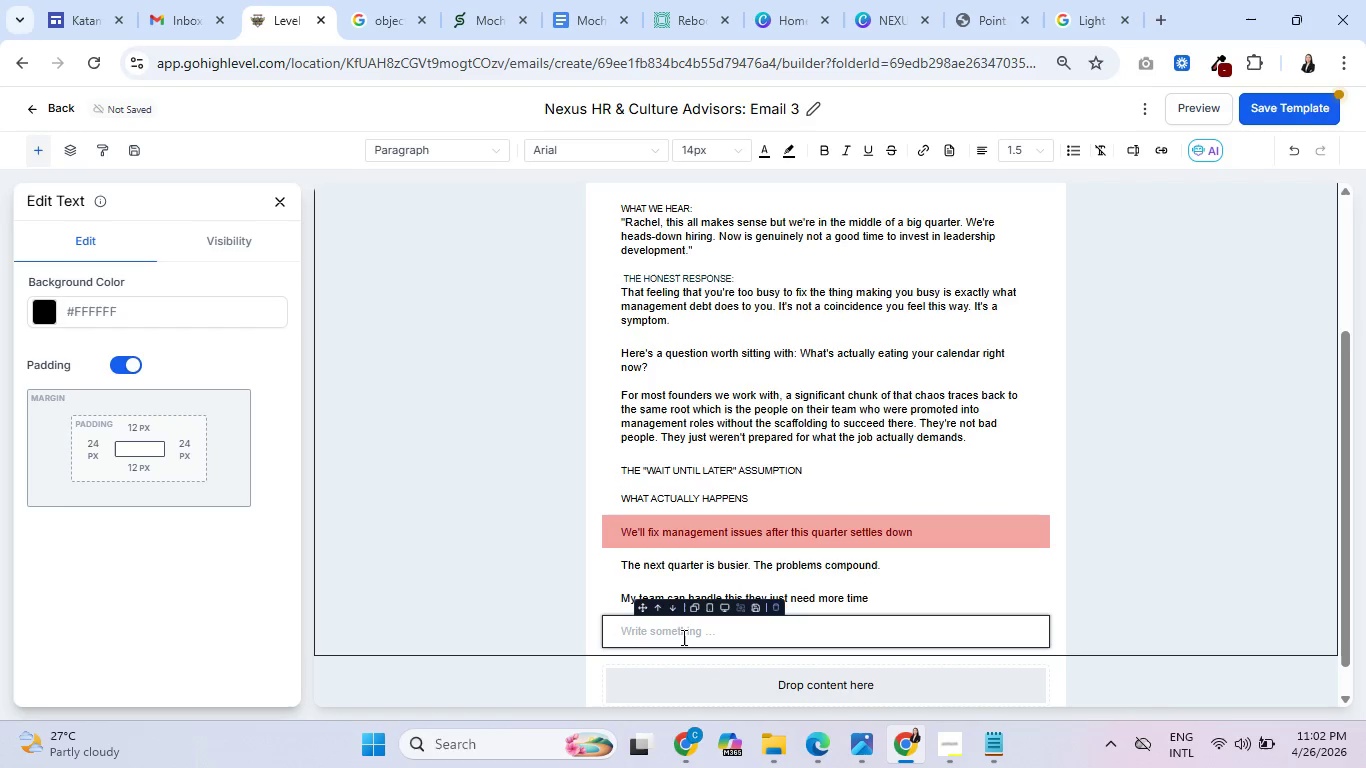 
type(Your best people )
 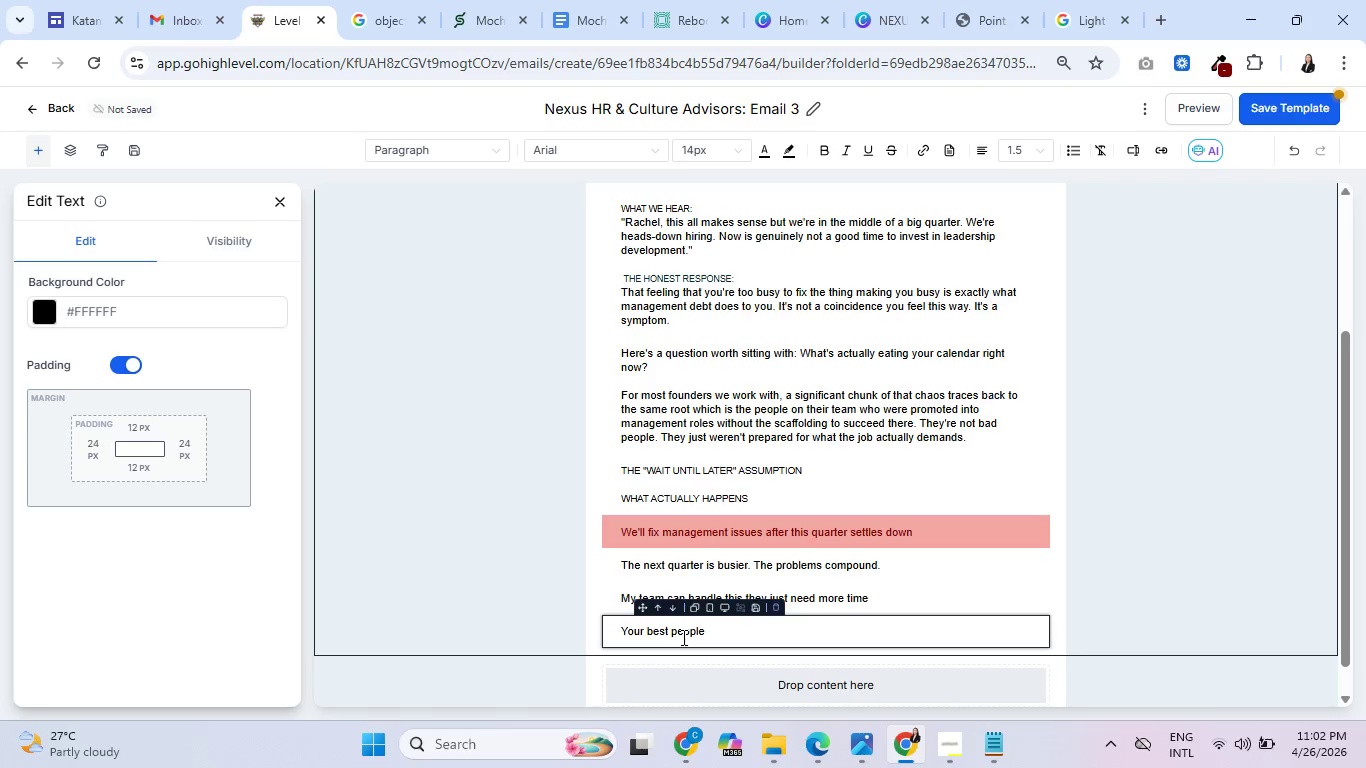 
type(start quietly llo)
 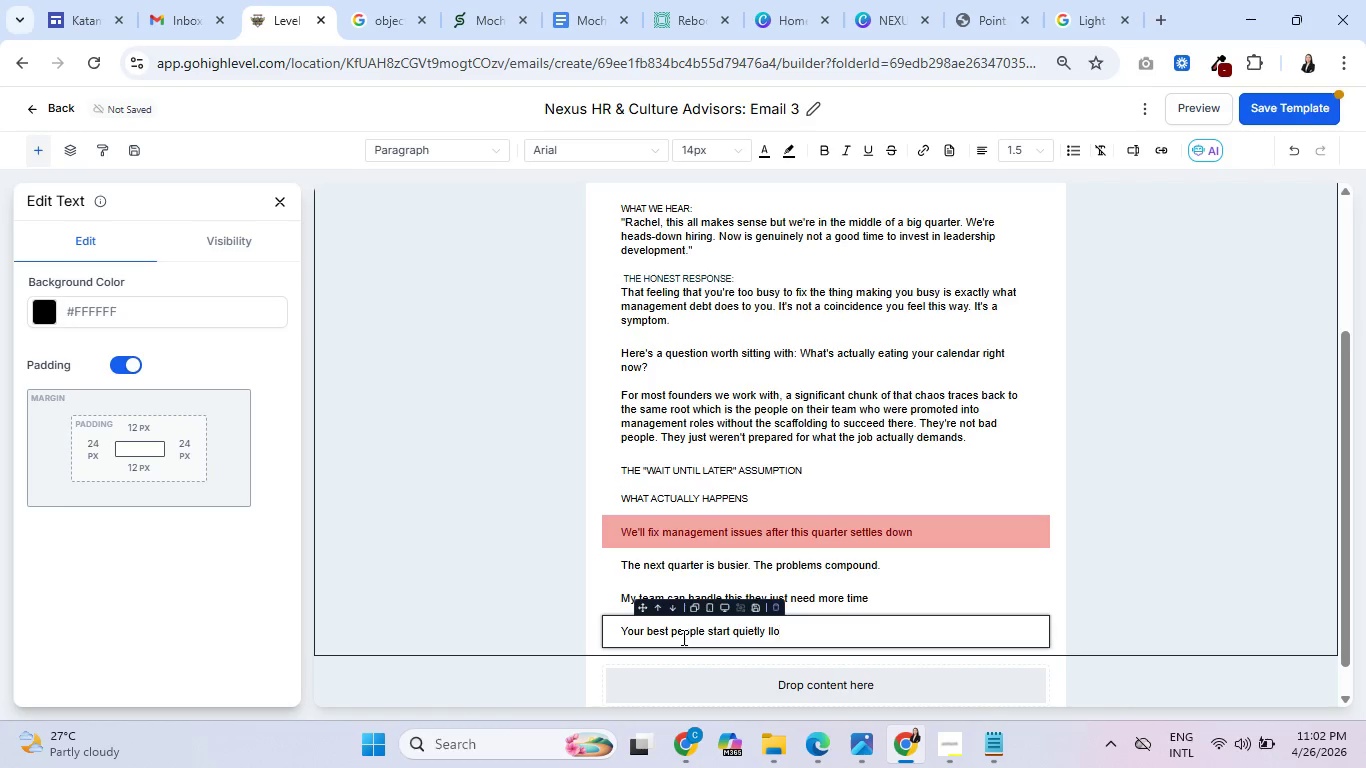 
key(Backspace)
key(Backspace)
type(ooking elsewg)
key(Backspace)
type(here.)
 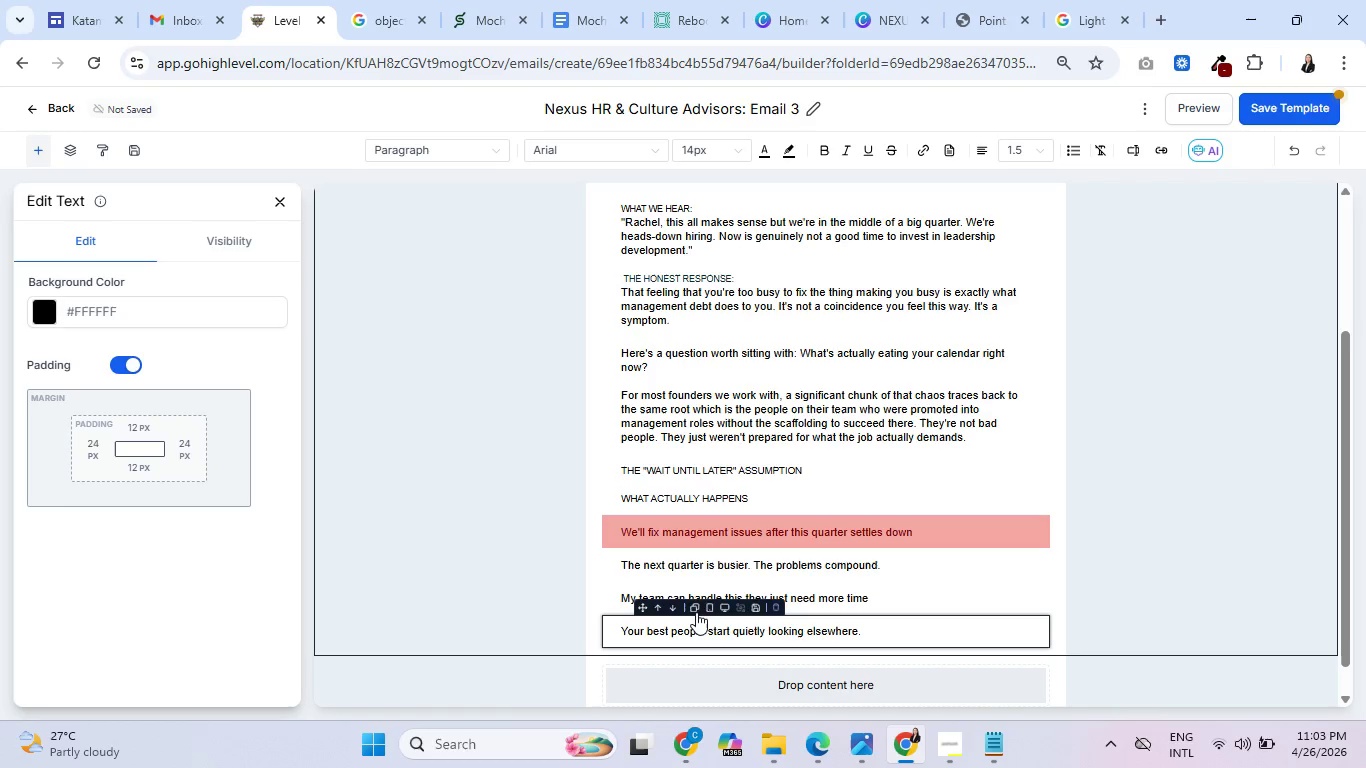 
left_click([695, 610])
 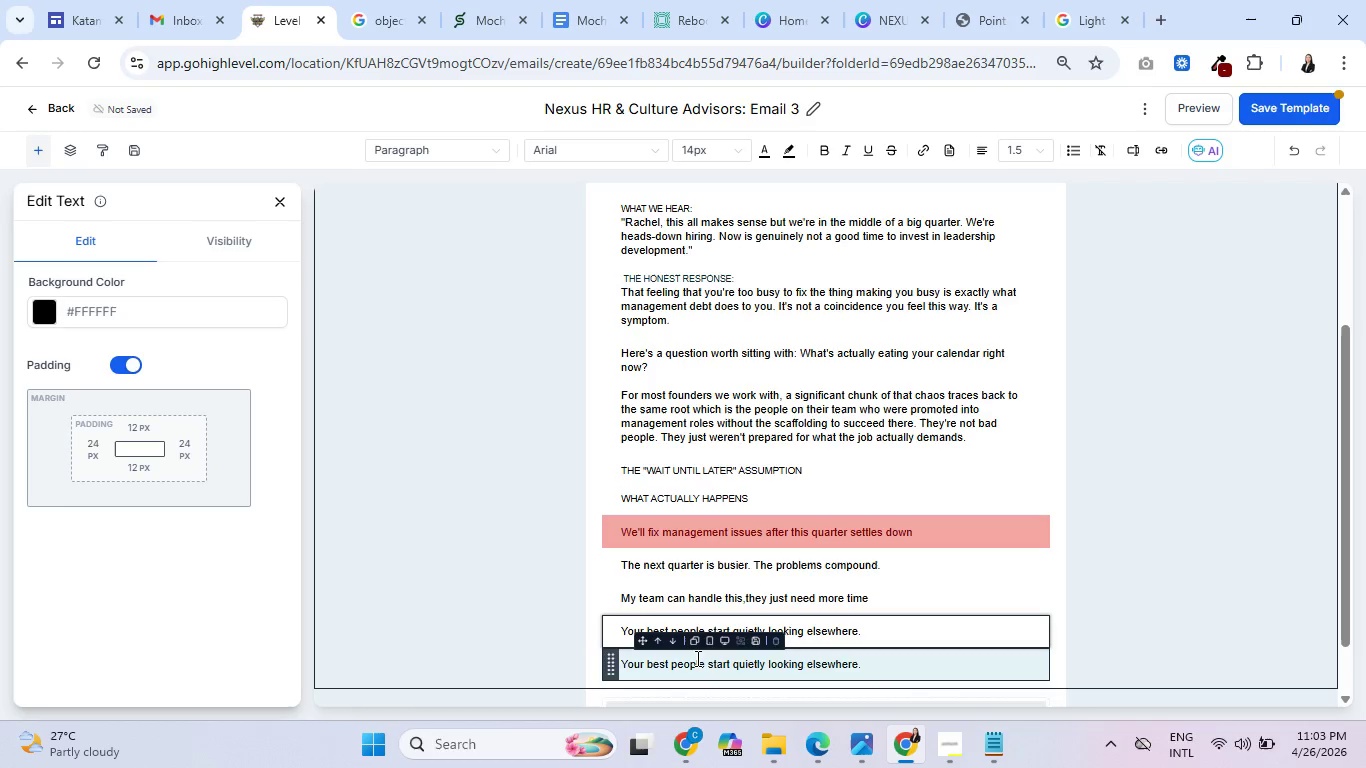 
double_click([696, 658])
 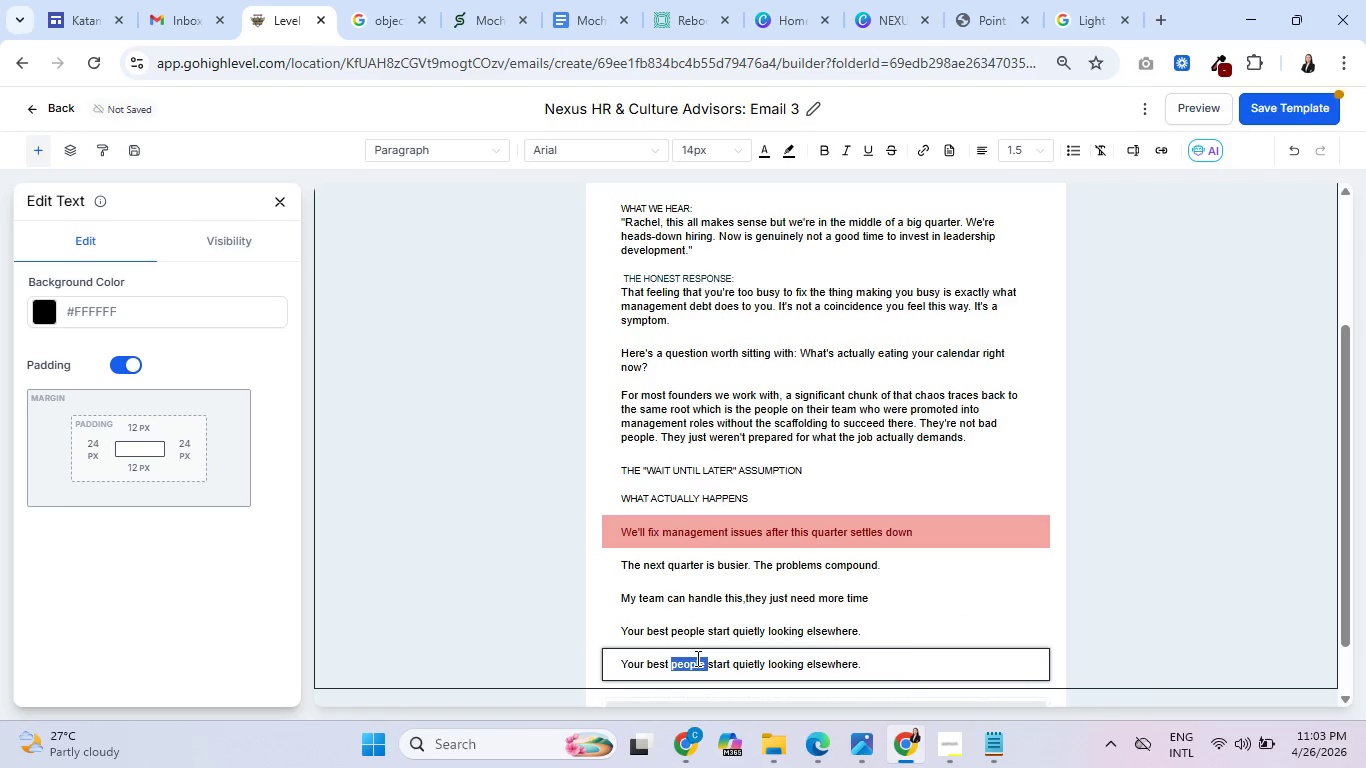 
triple_click([696, 658])
 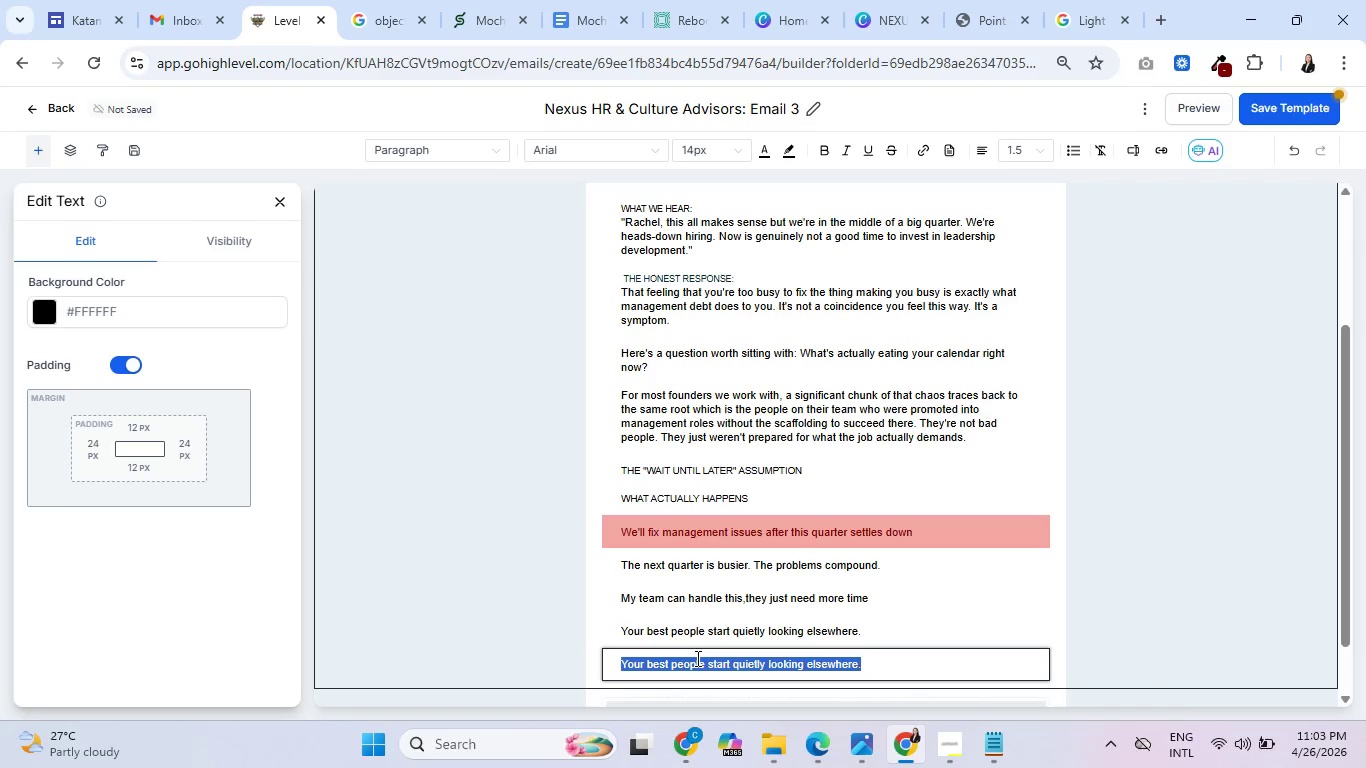 
key(Backspace)
 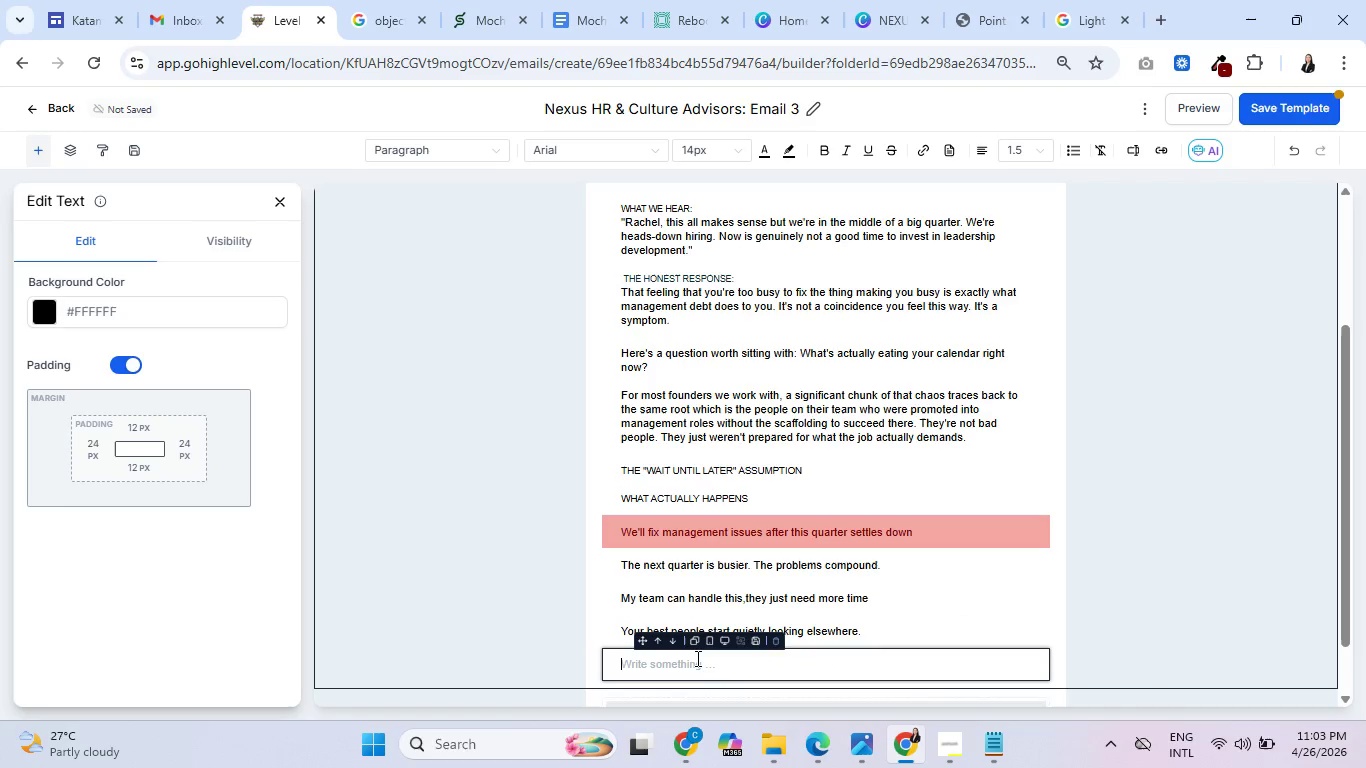 
wait(8.3)
 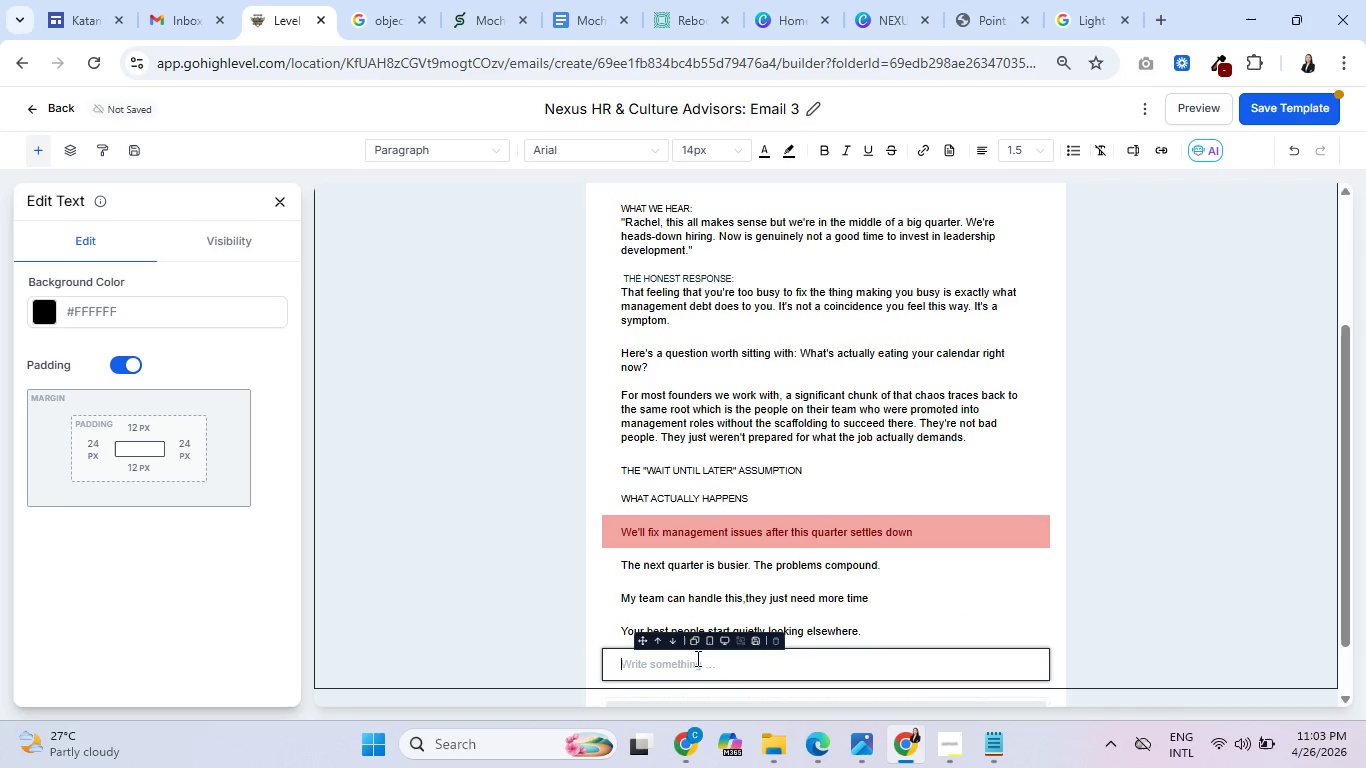 
left_click([800, 572])
 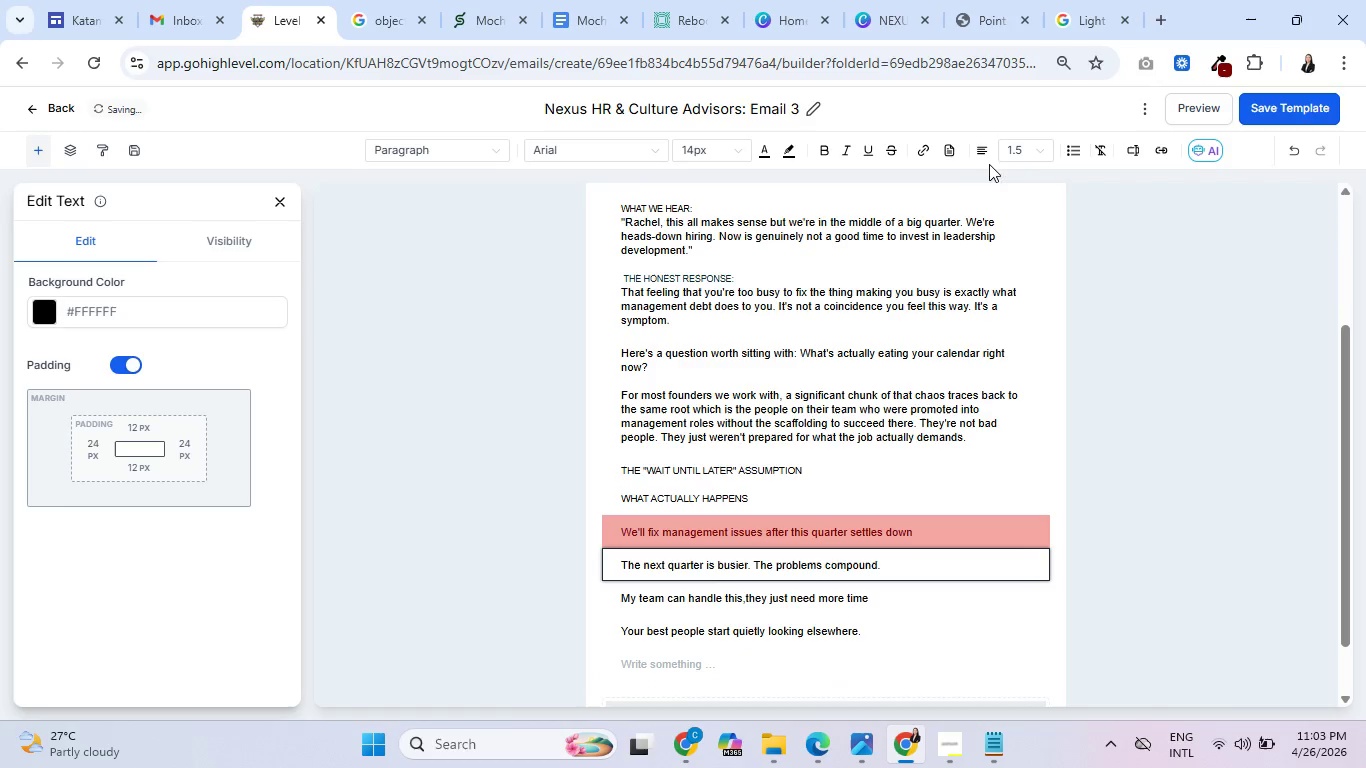 
left_click([981, 148])
 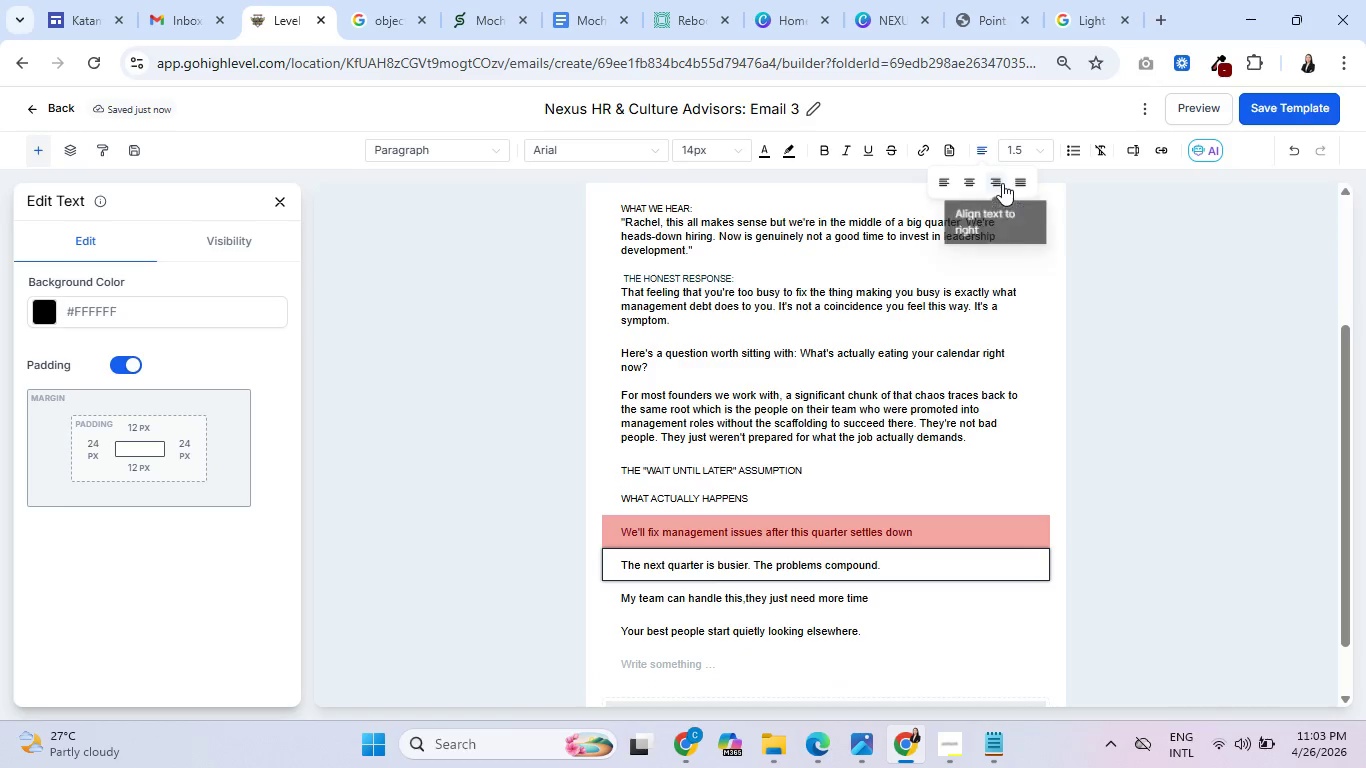 
left_click([1002, 183])
 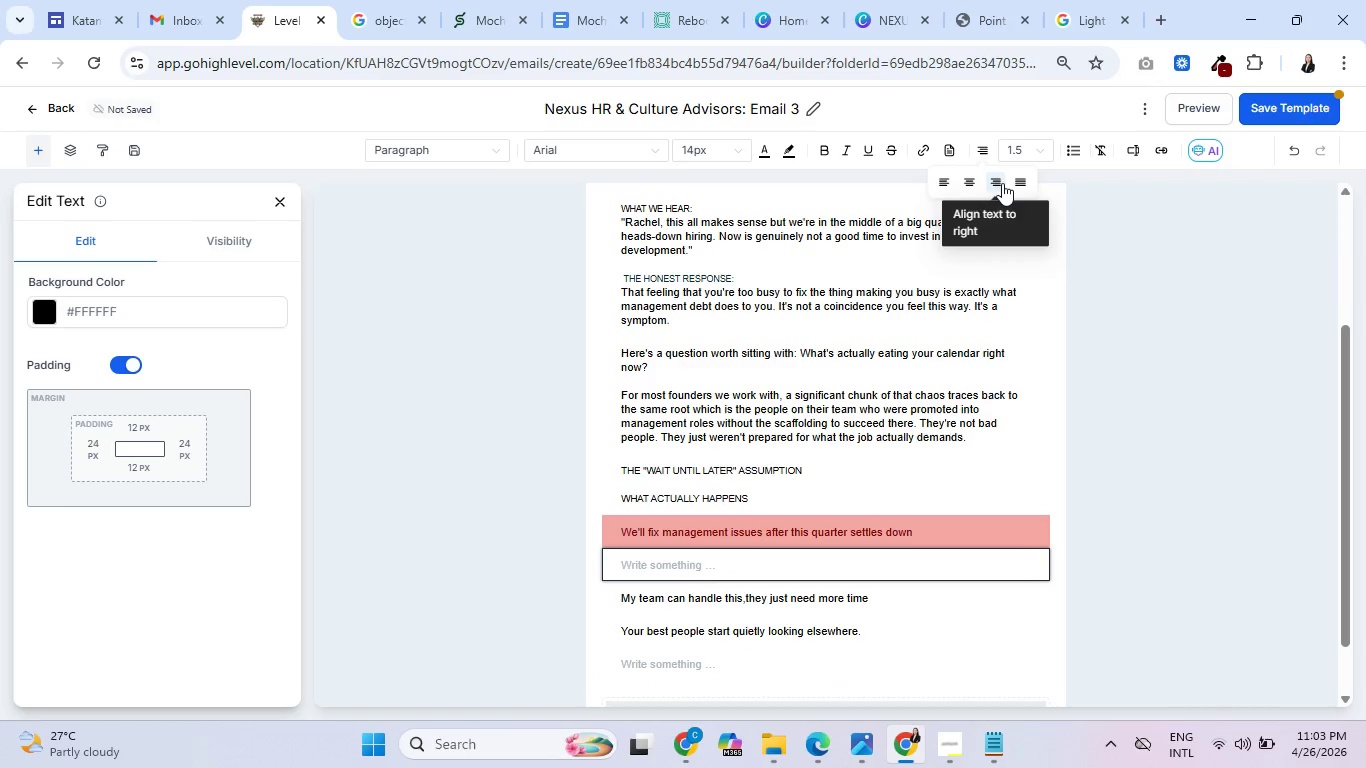 
wait(5.11)
 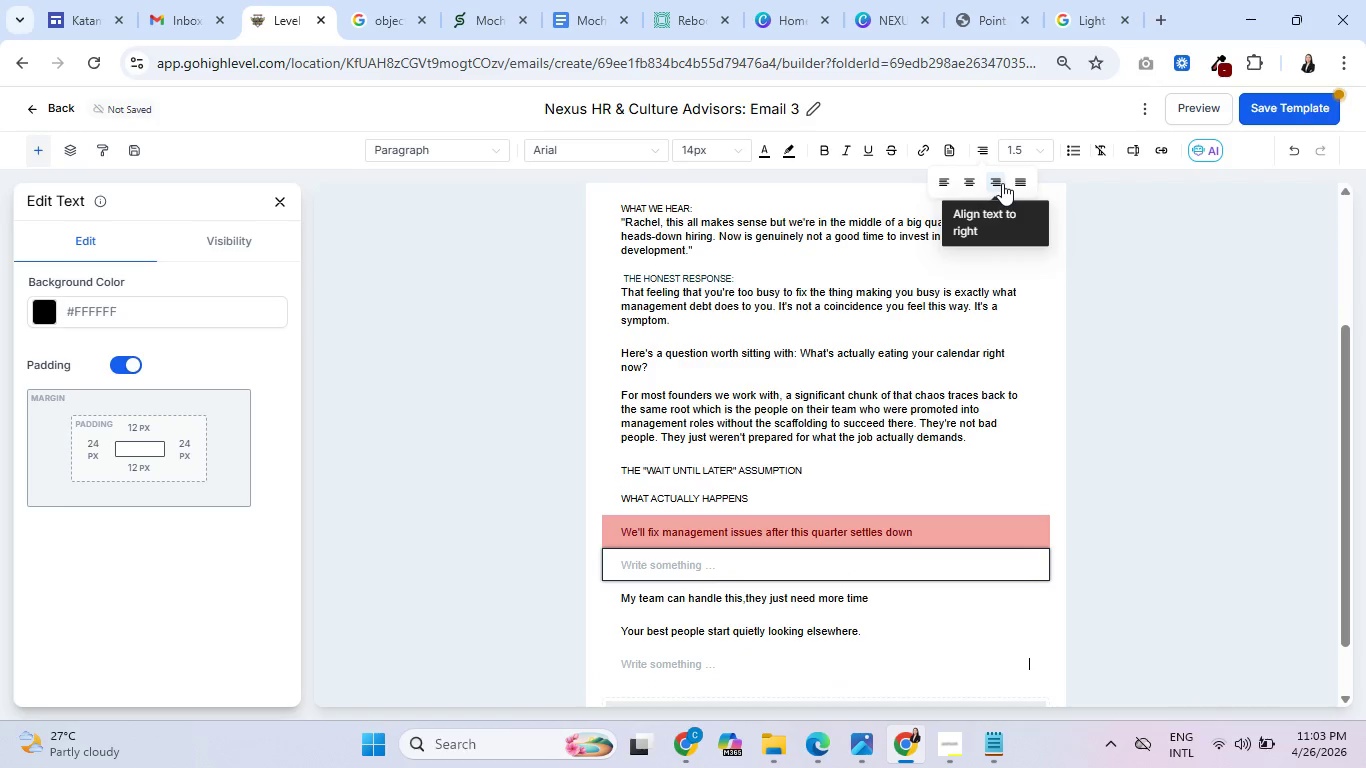 
left_click([948, 184])
 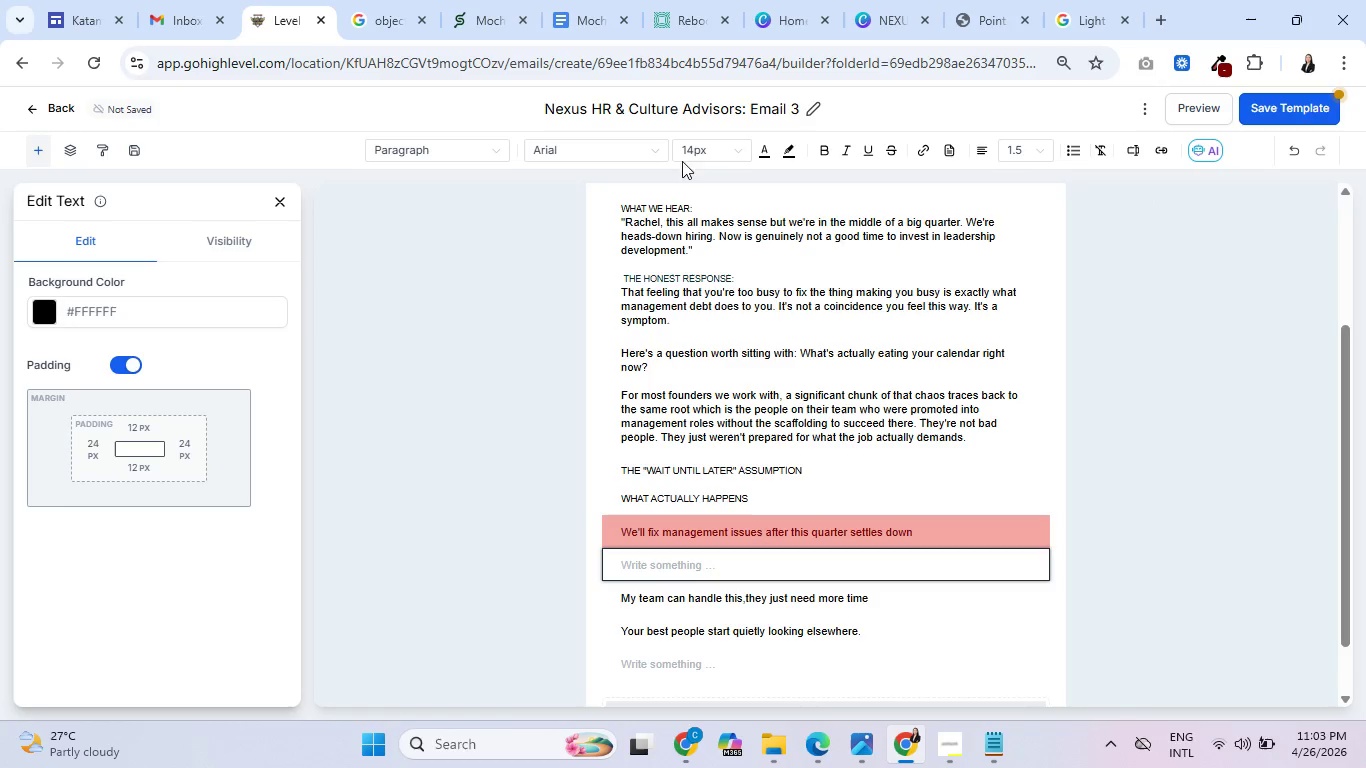 
wait(5.41)
 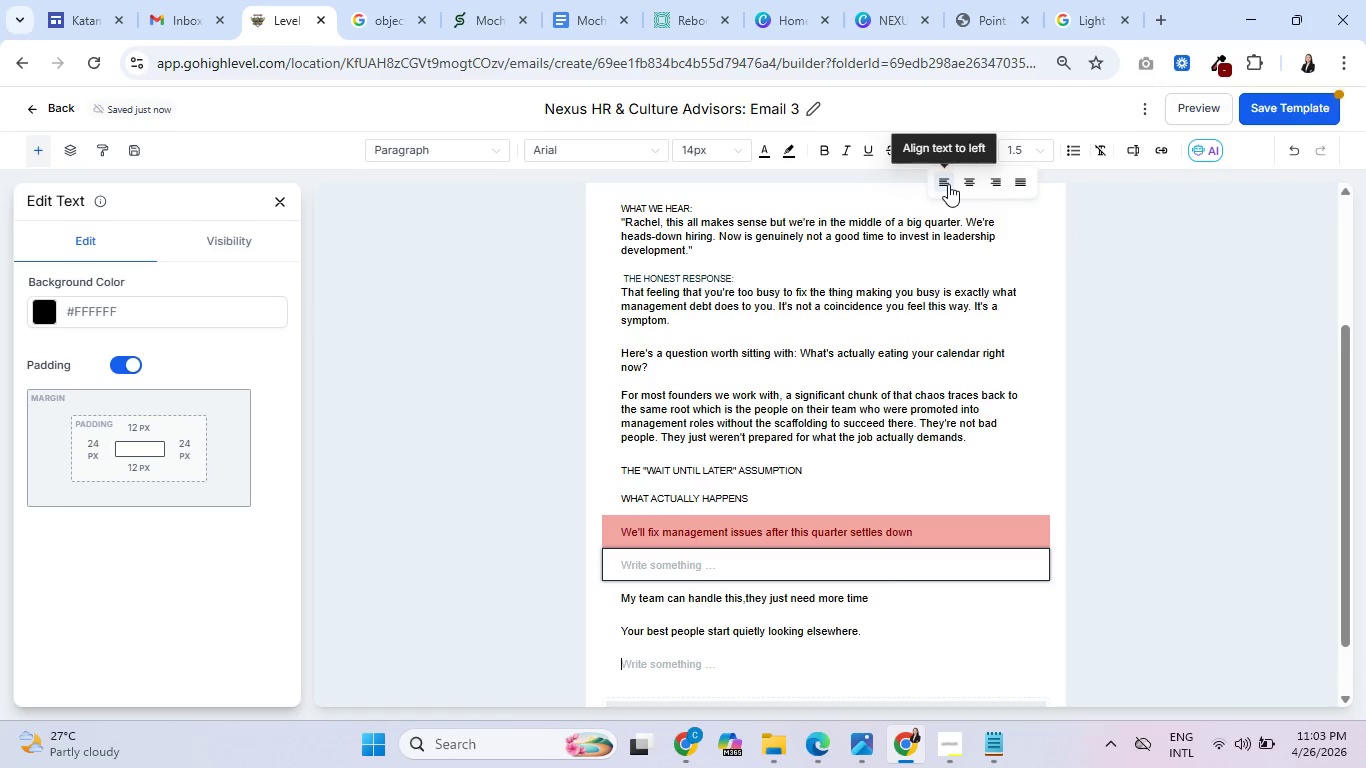 
left_click([1295, 152])
 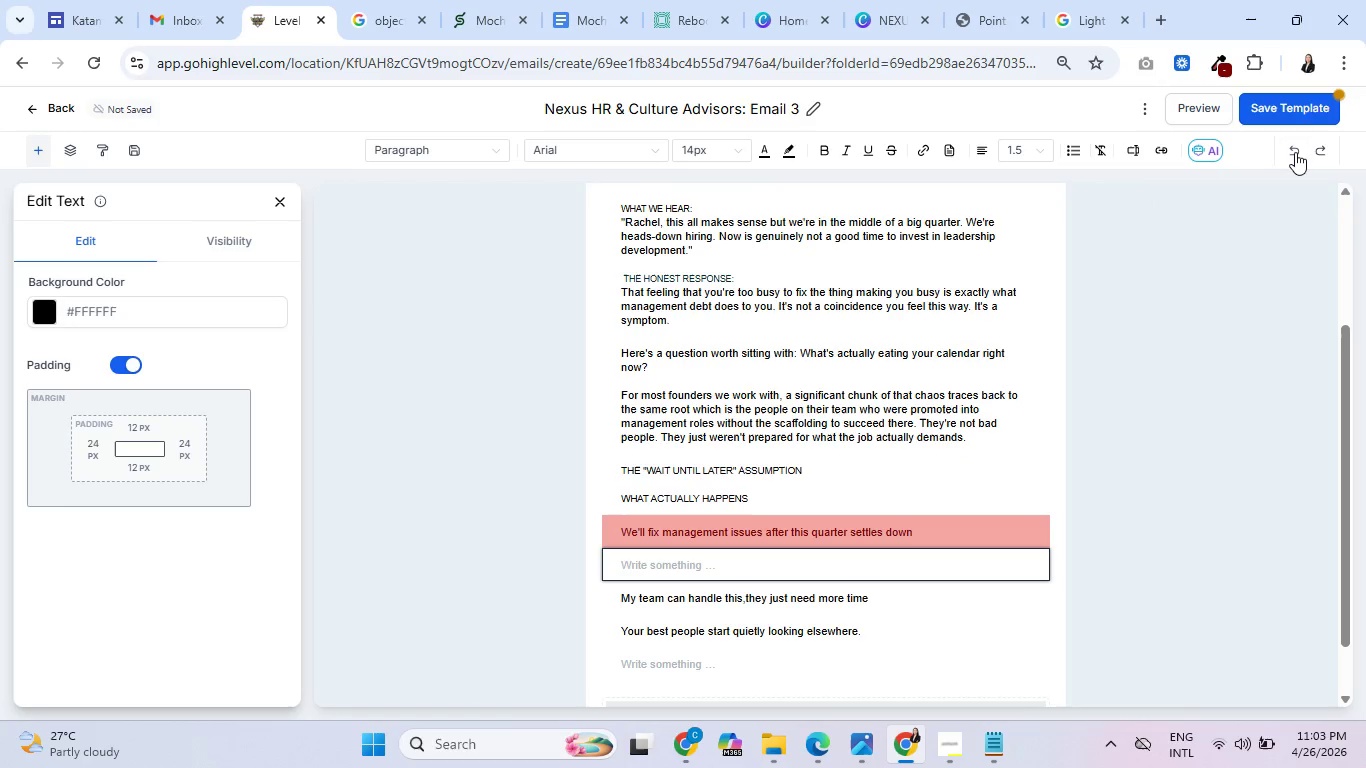 
double_click([1295, 152])
 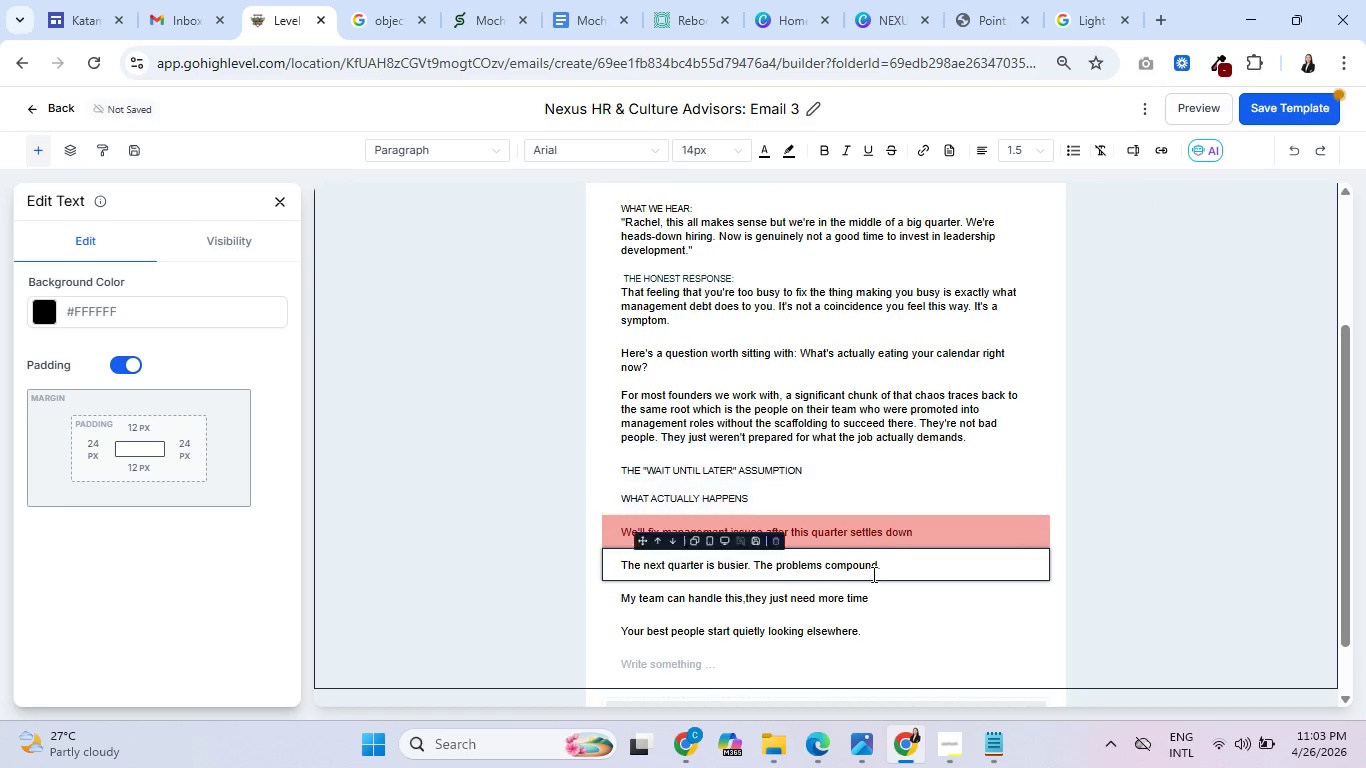 
left_click([853, 608])
 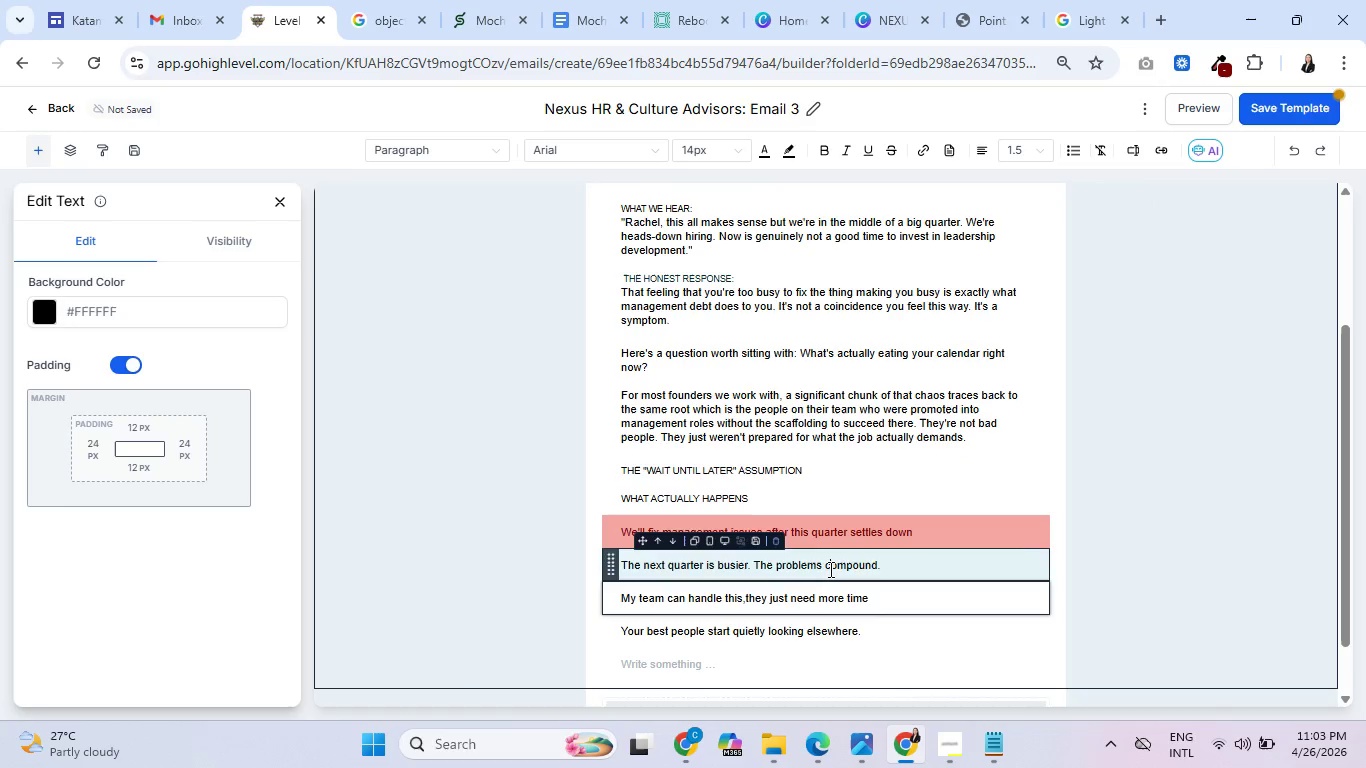 
double_click([829, 569])
 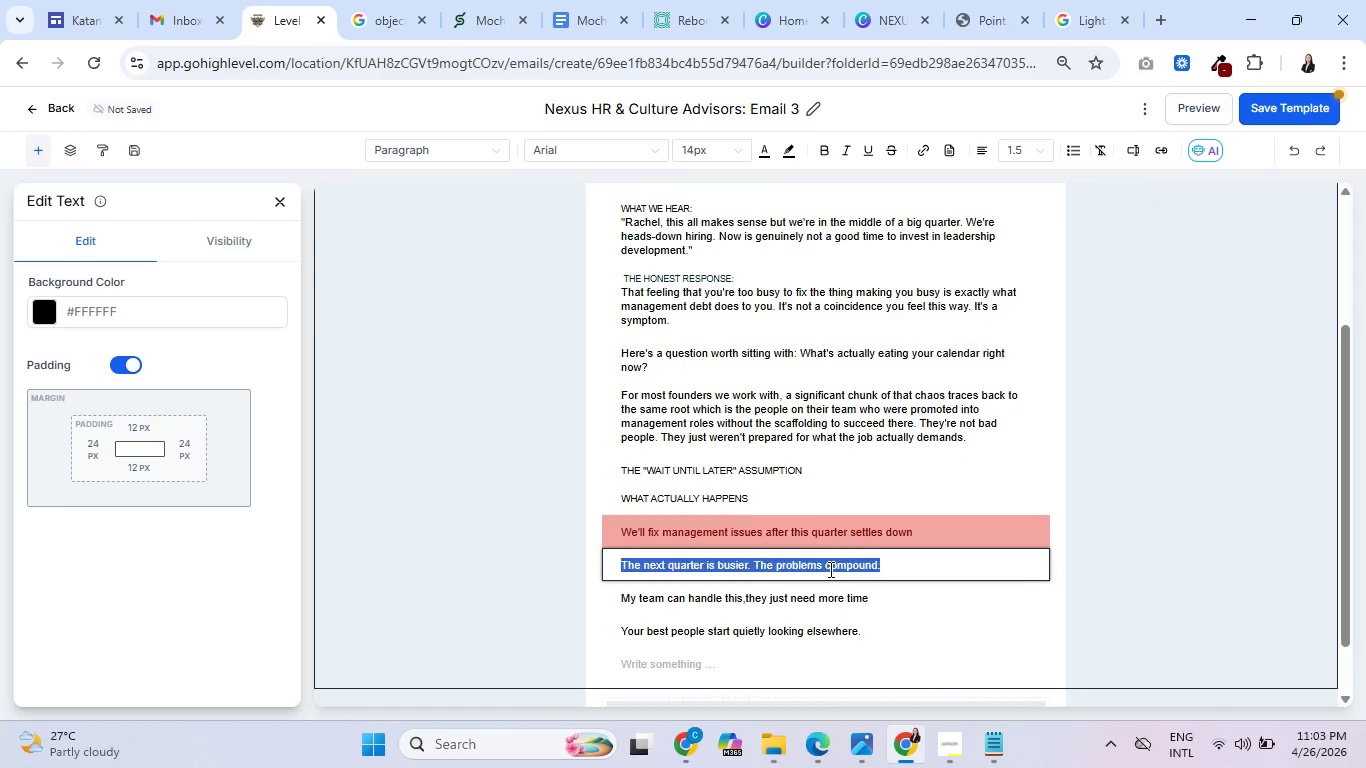 
triple_click([829, 569])
 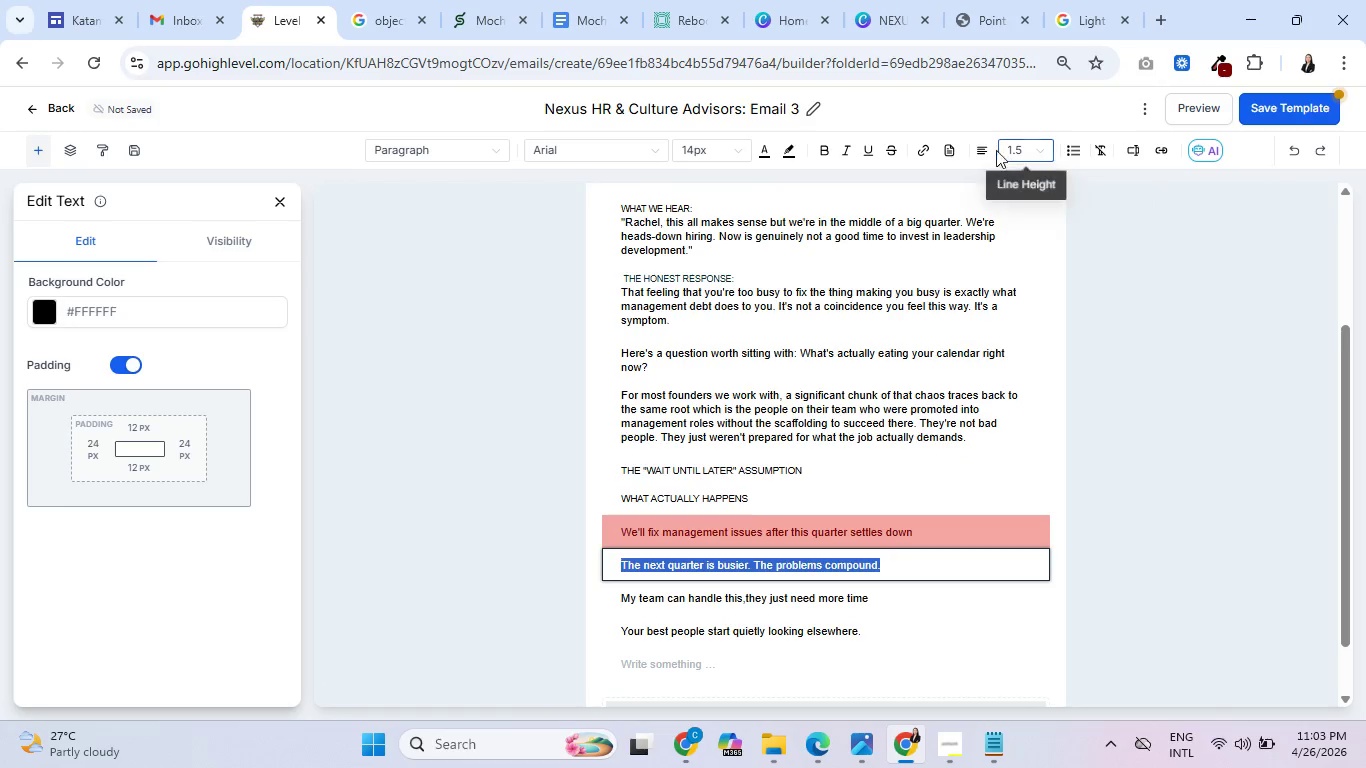 
left_click([984, 148])
 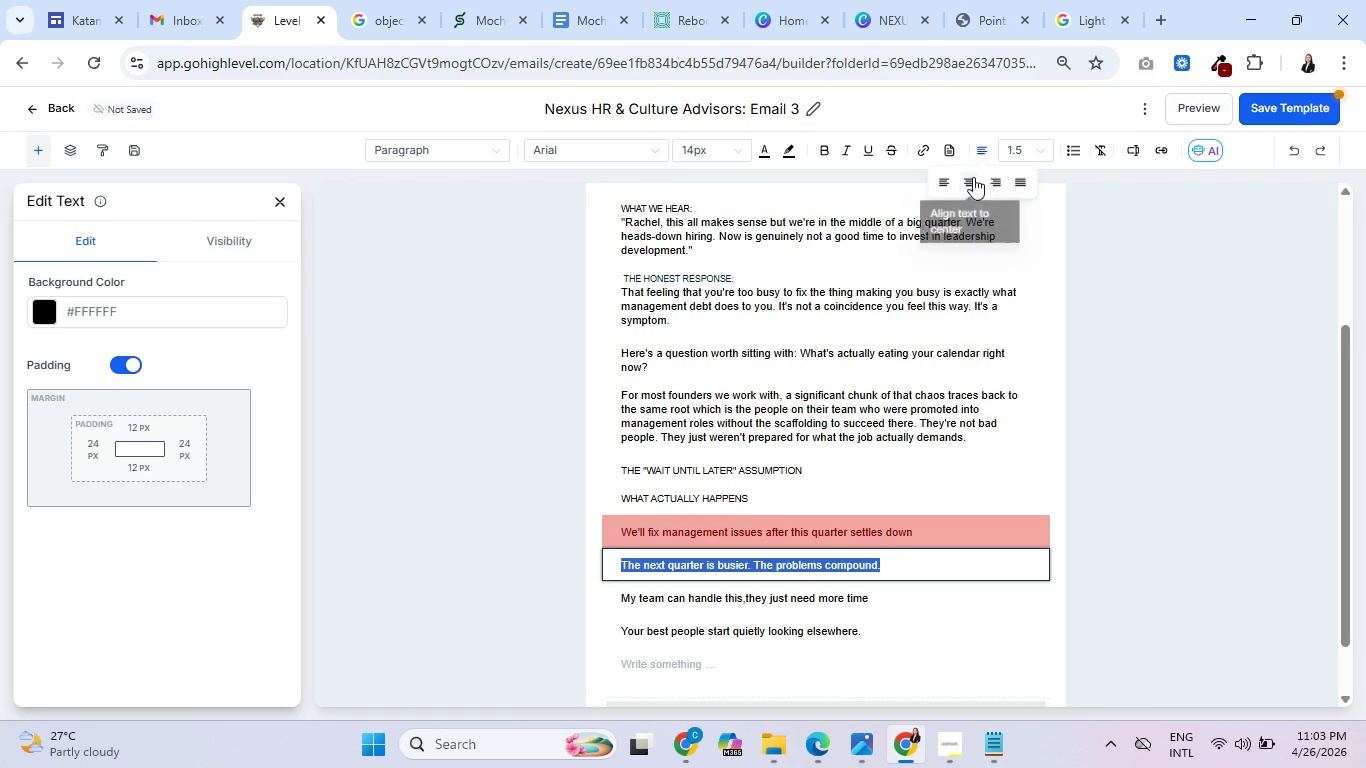 
left_click([971, 181])
 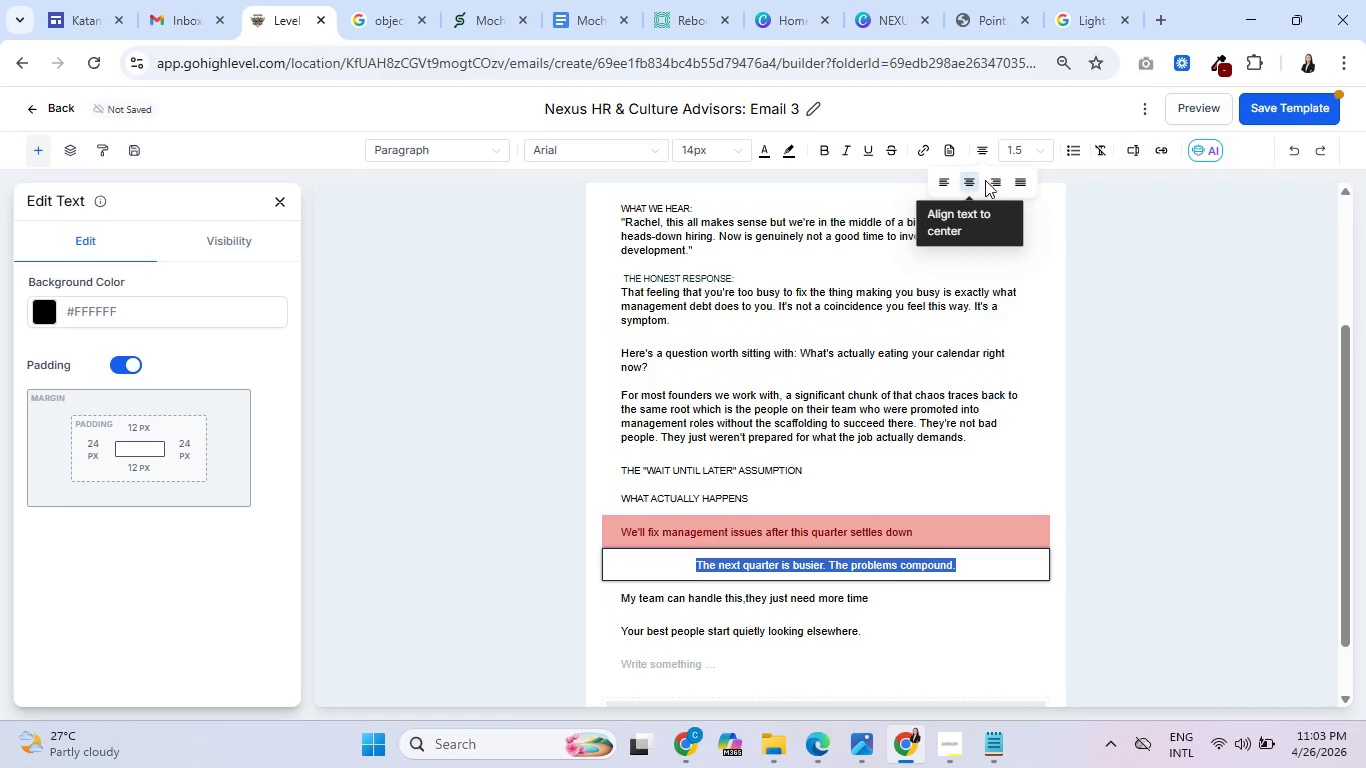 
left_click([994, 181])
 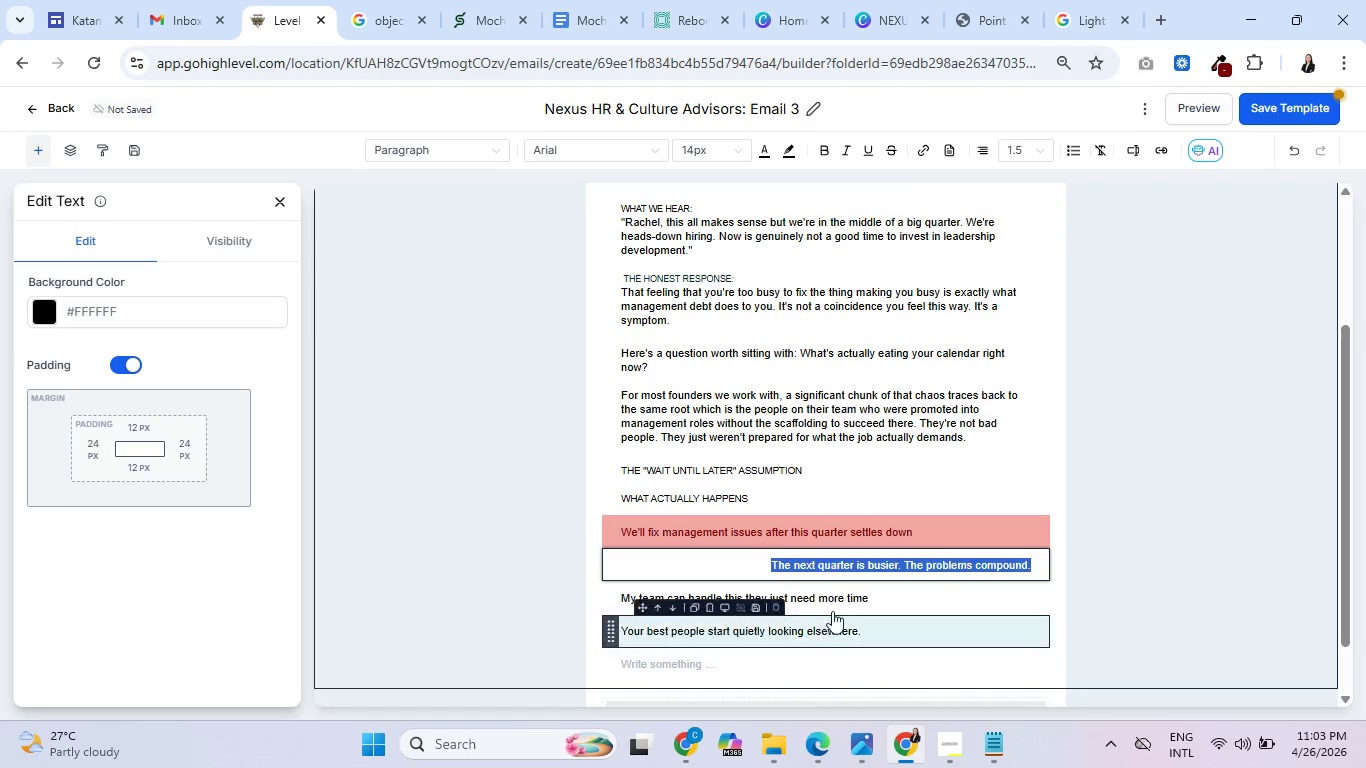 
left_click([837, 602])
 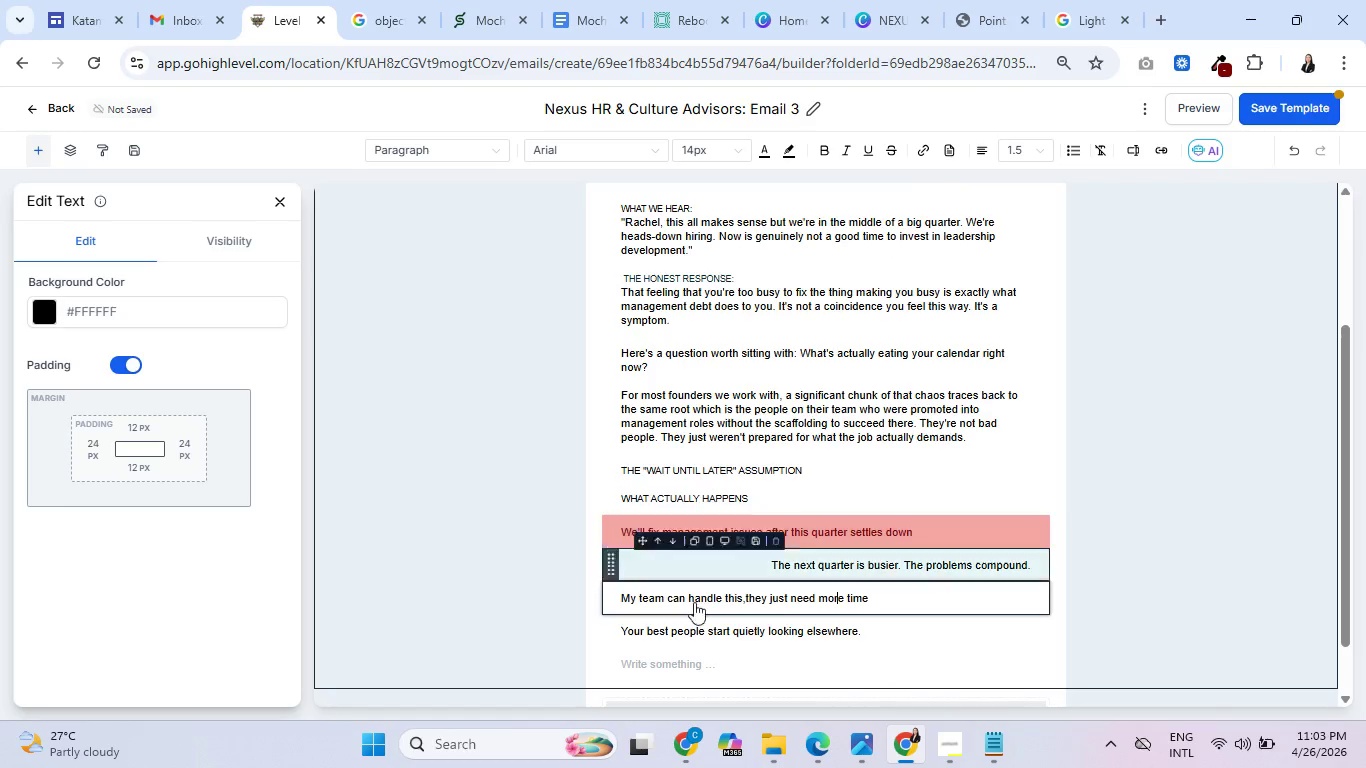 
double_click([694, 638])
 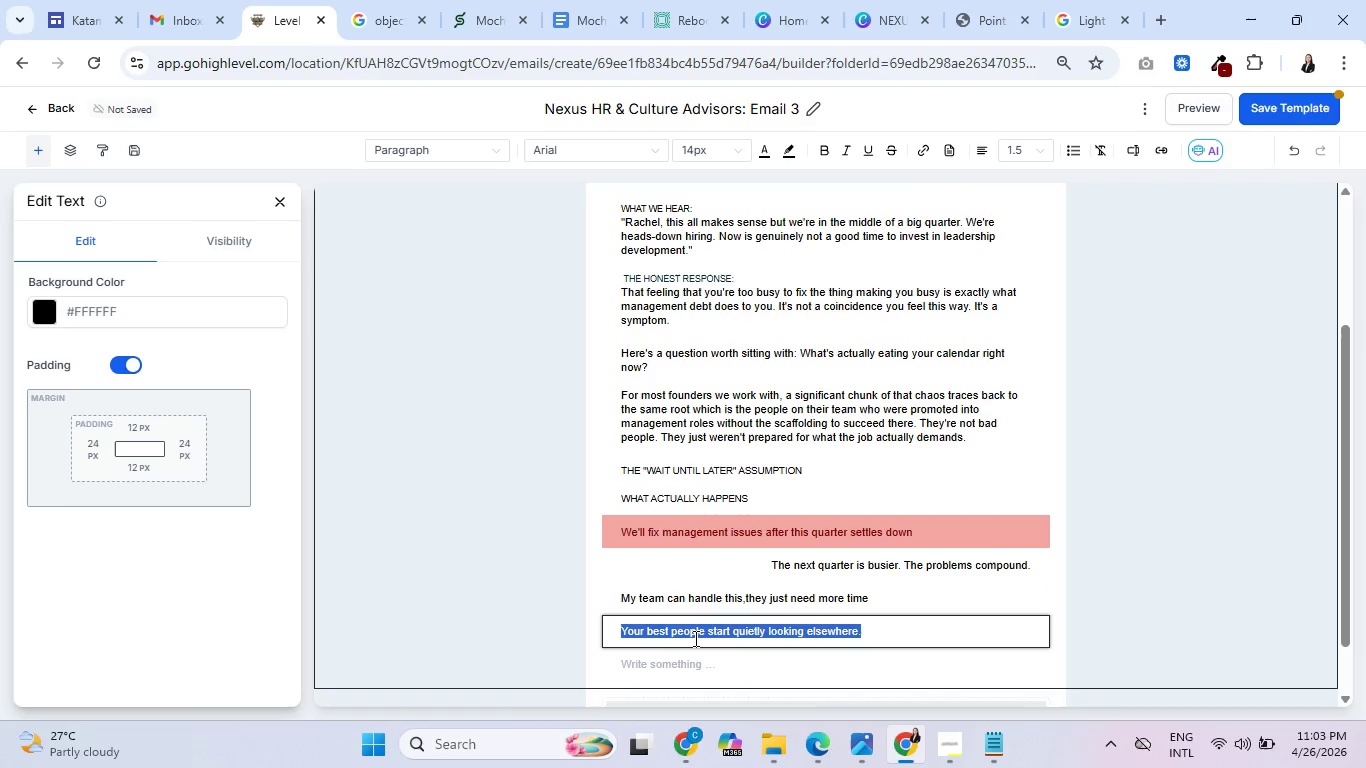 
triple_click([694, 638])
 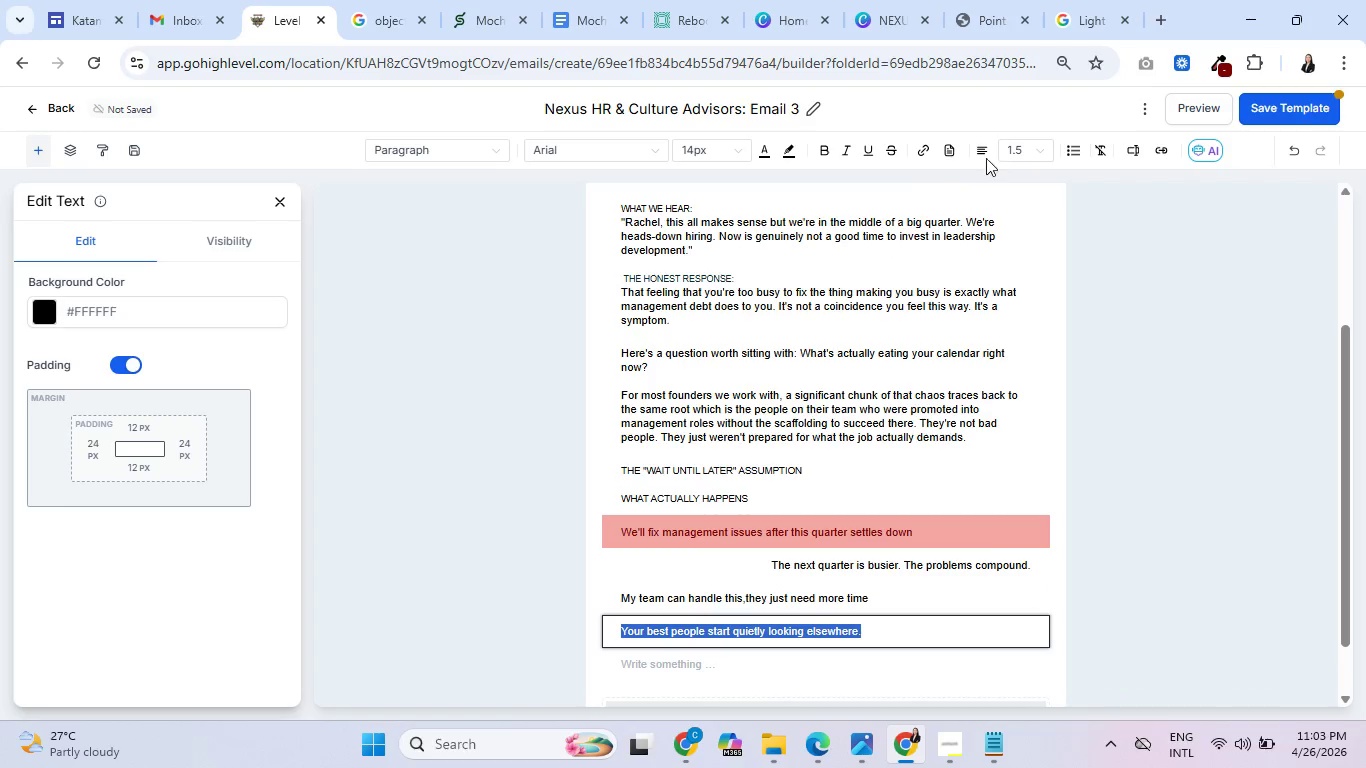 
left_click([979, 154])
 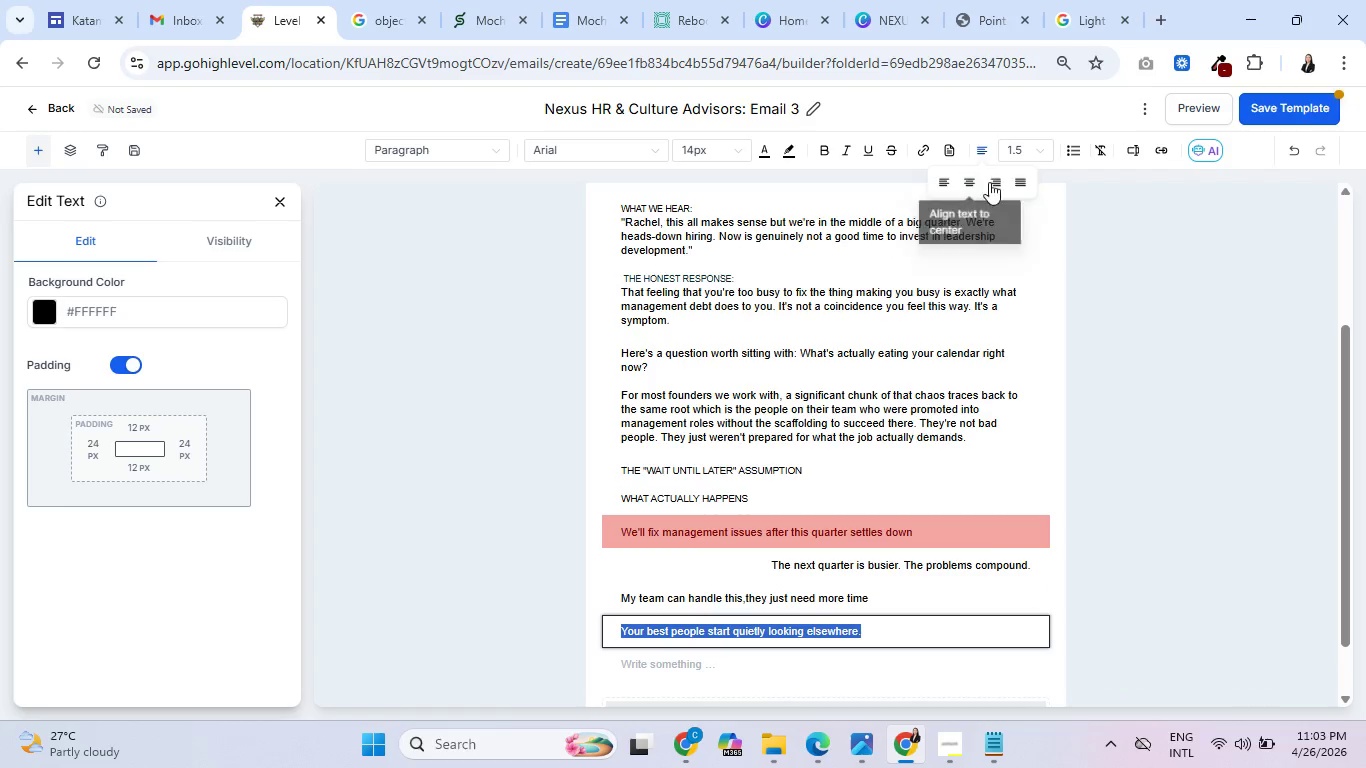 
left_click([992, 182])
 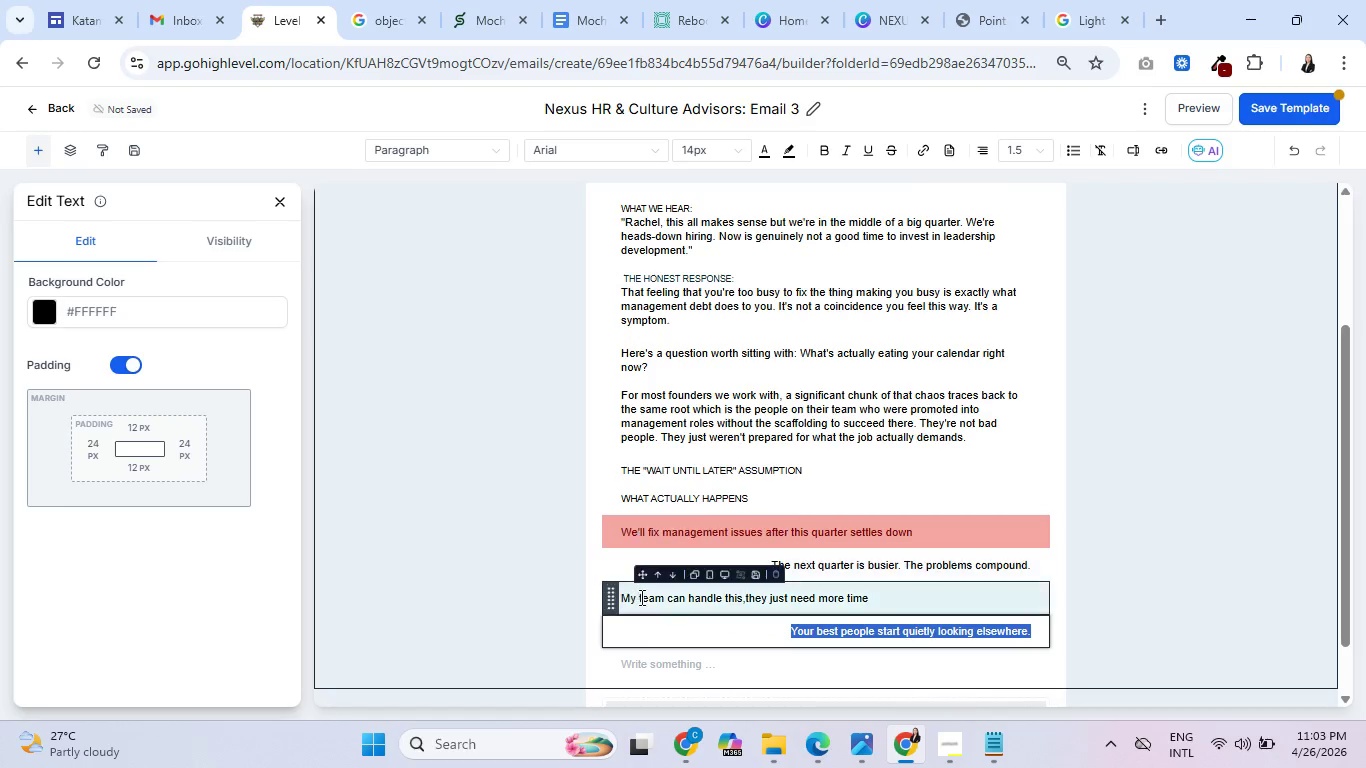 
left_click([642, 599])
 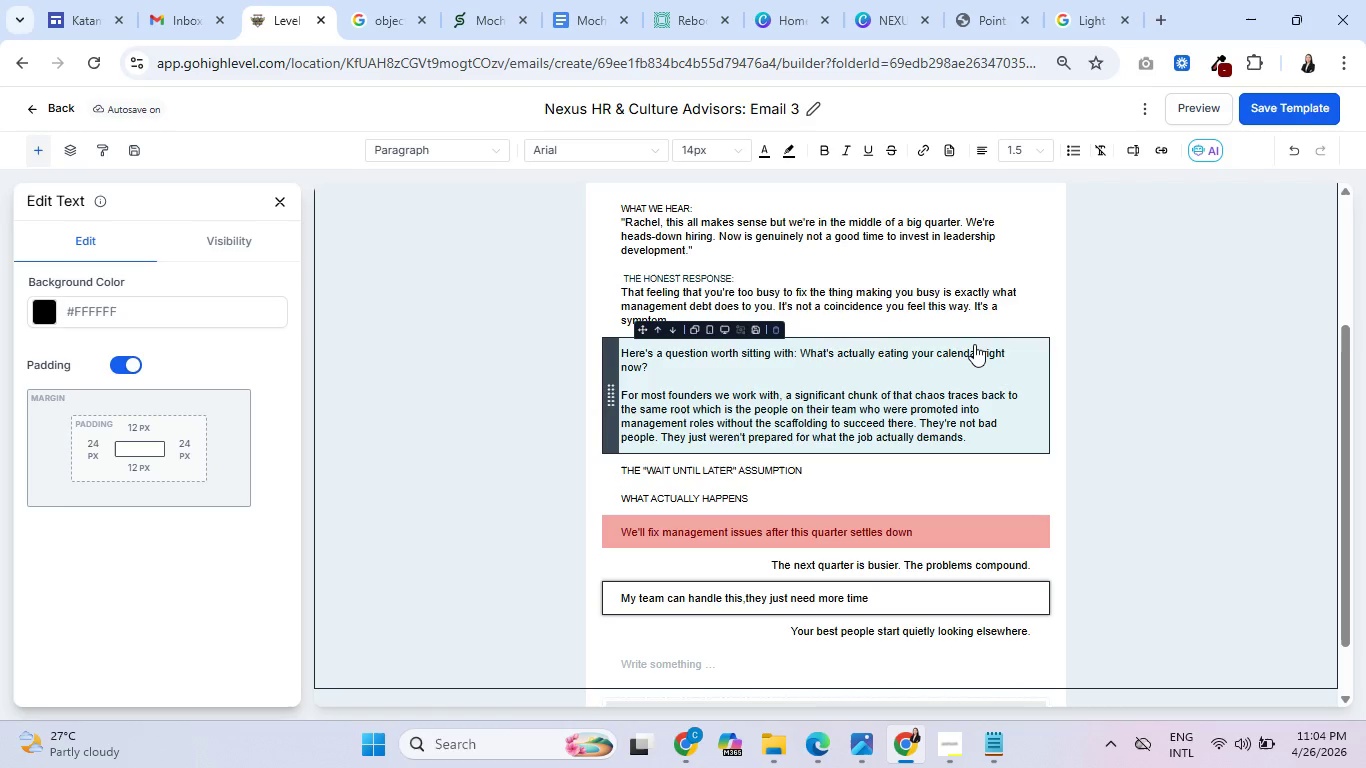 
wait(33.28)
 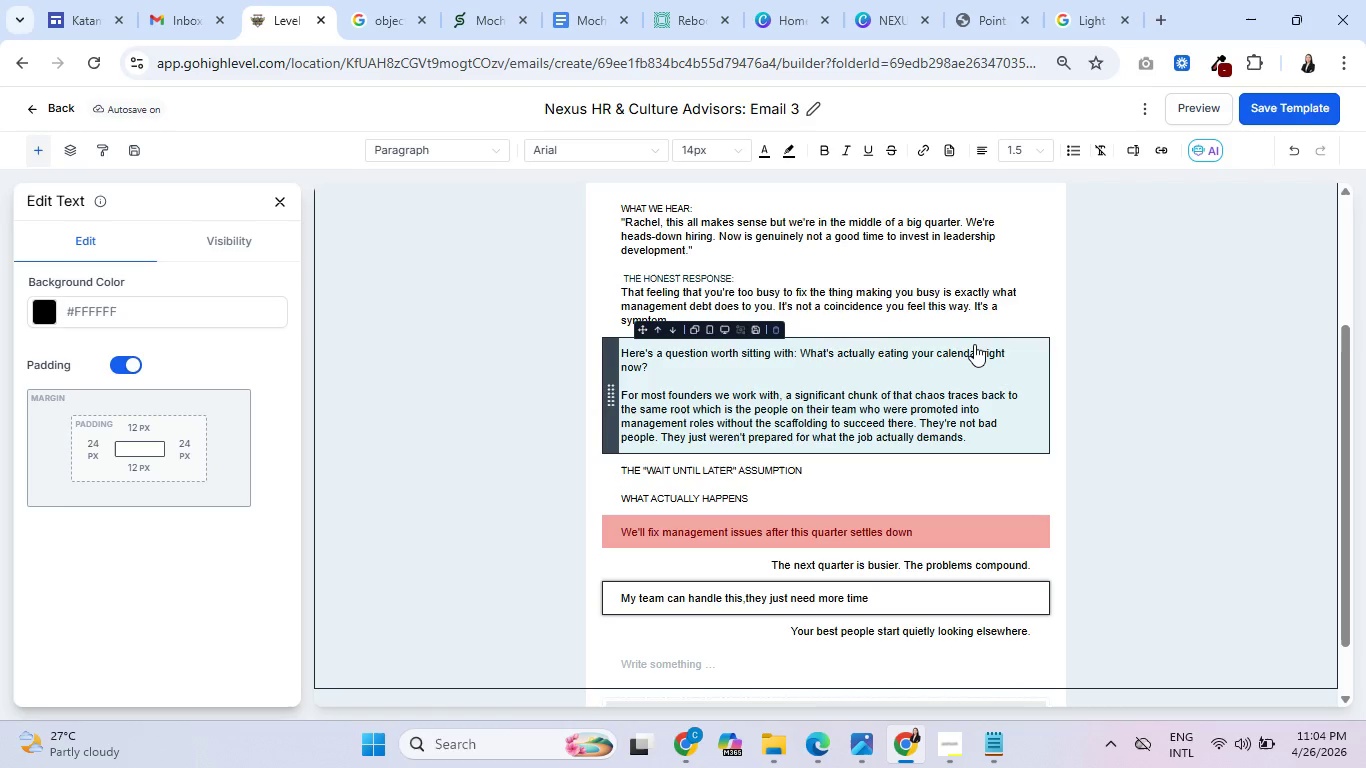 
left_click([659, 659])
 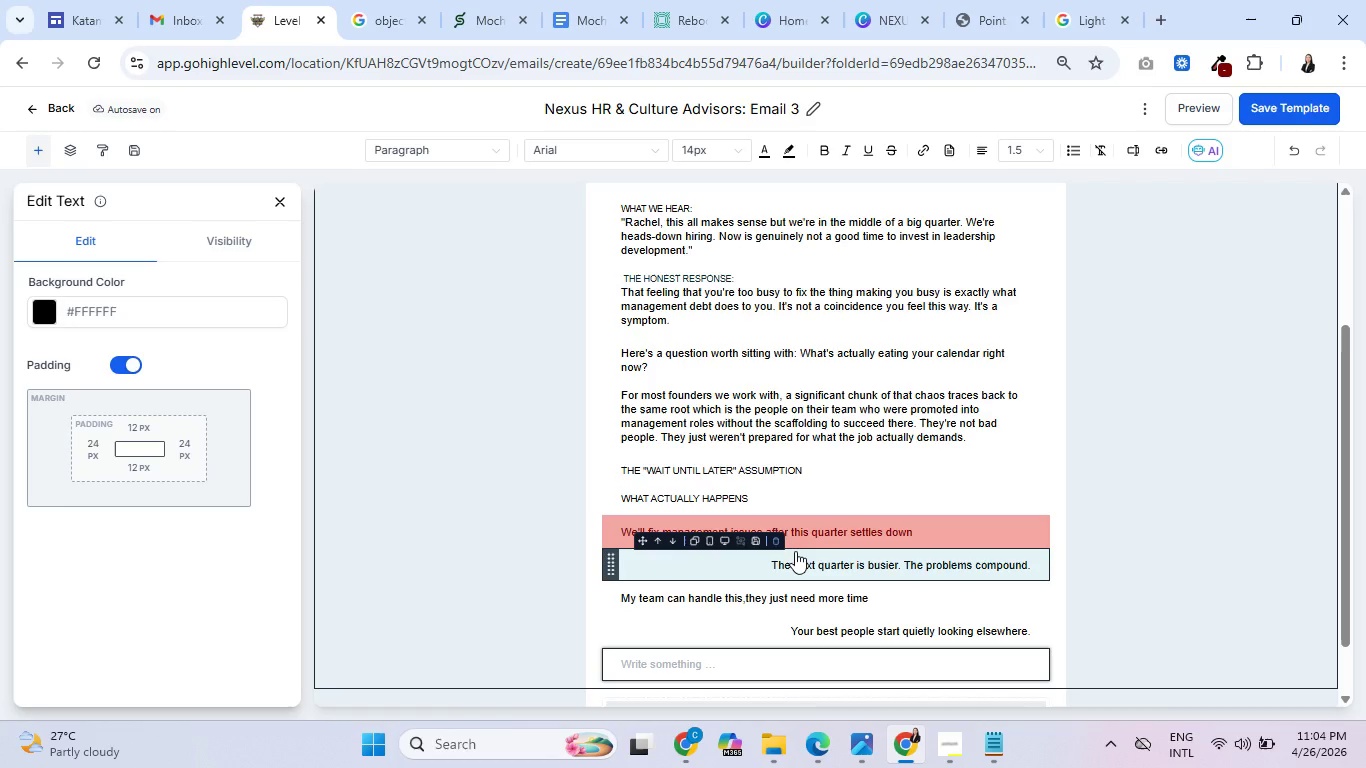 
wait(14.17)
 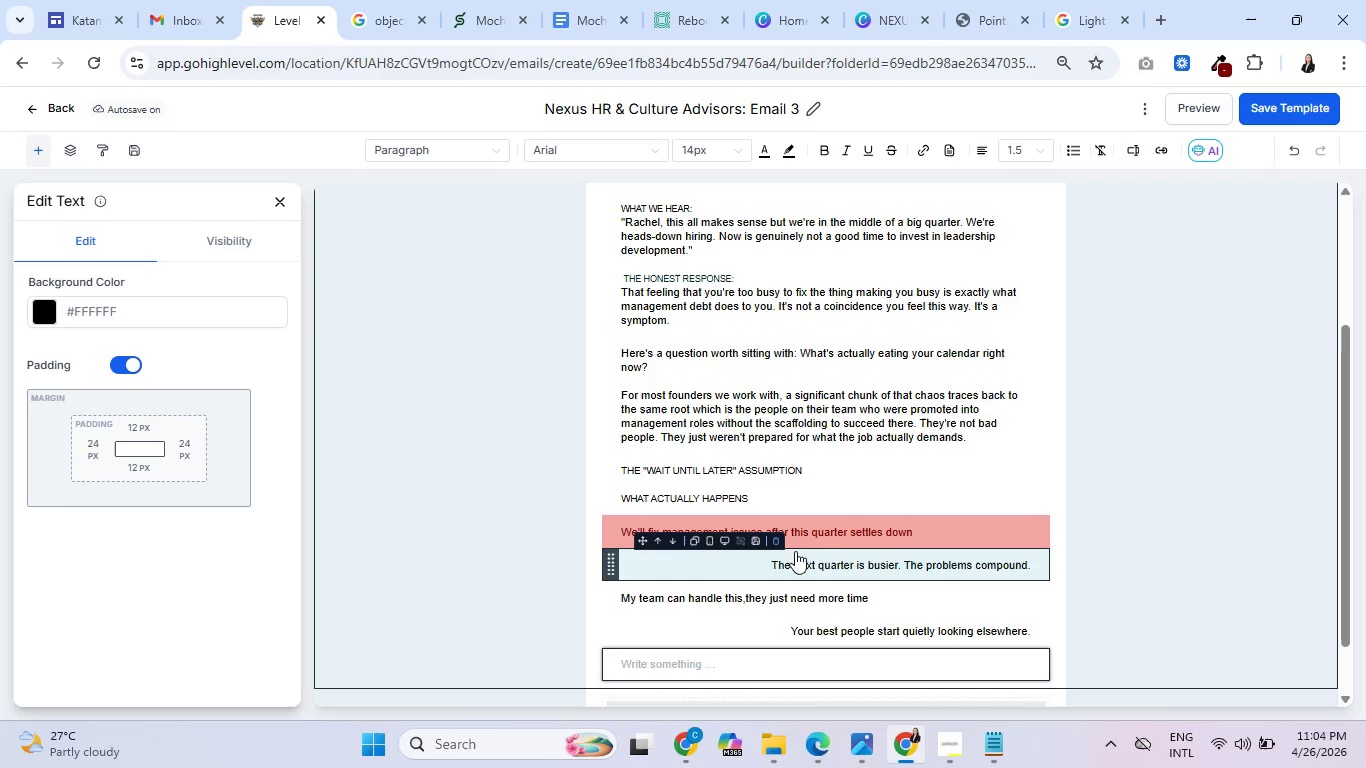 
left_click([676, 595])
 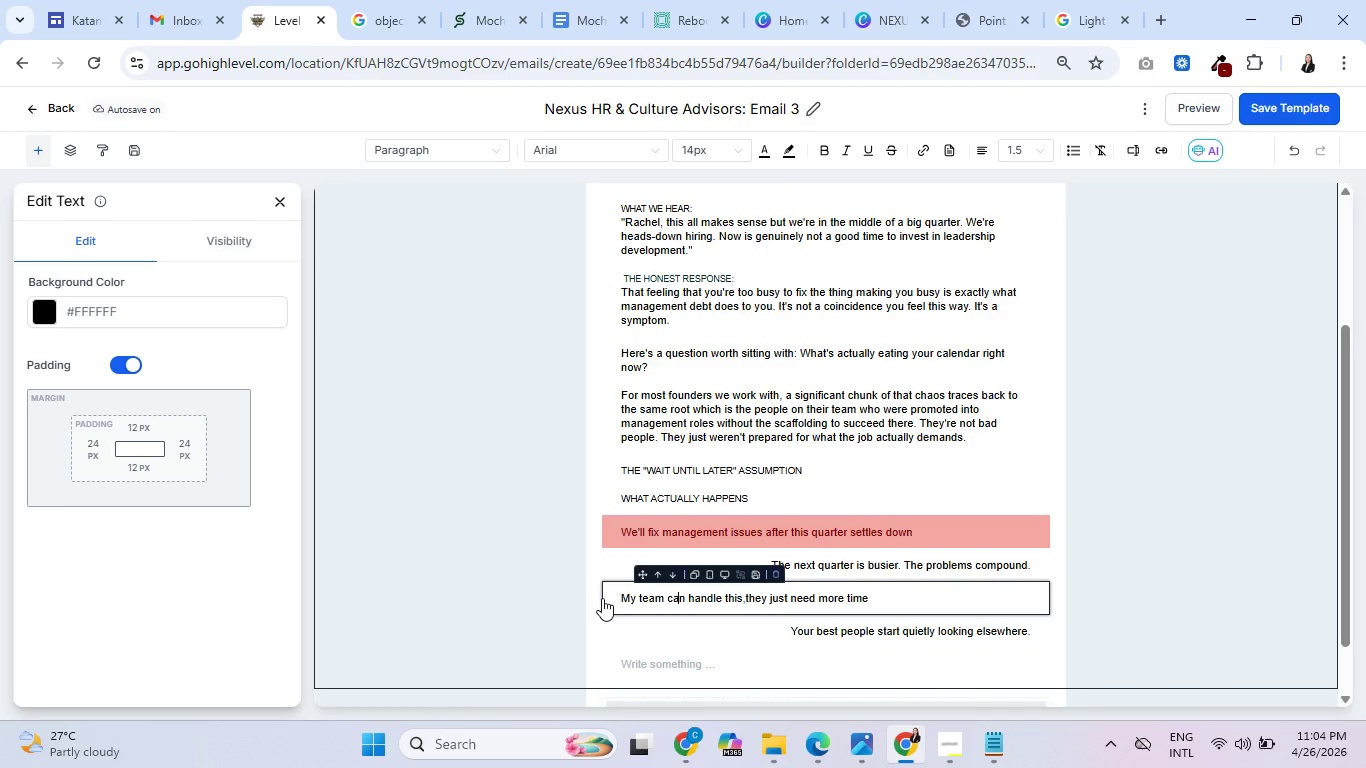 
left_click([602, 598])
 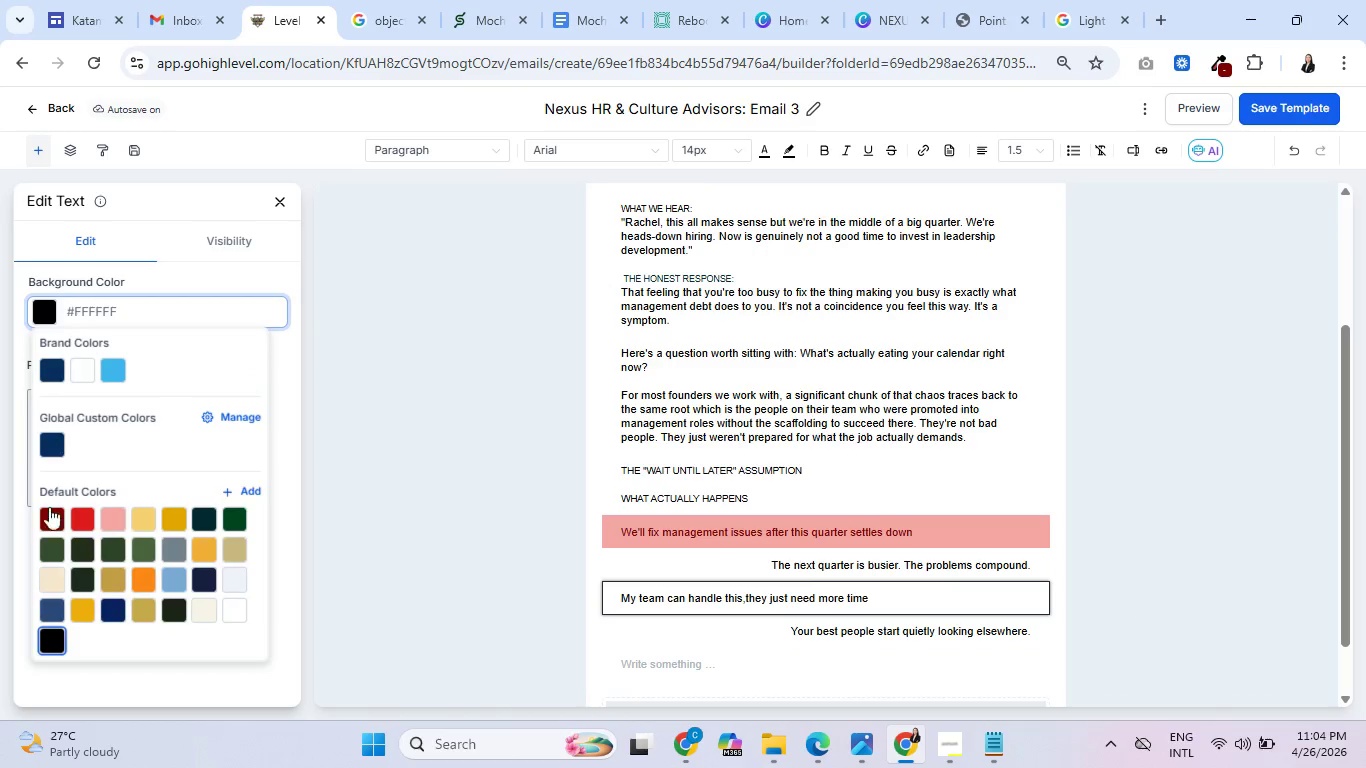 
left_click([114, 517])
 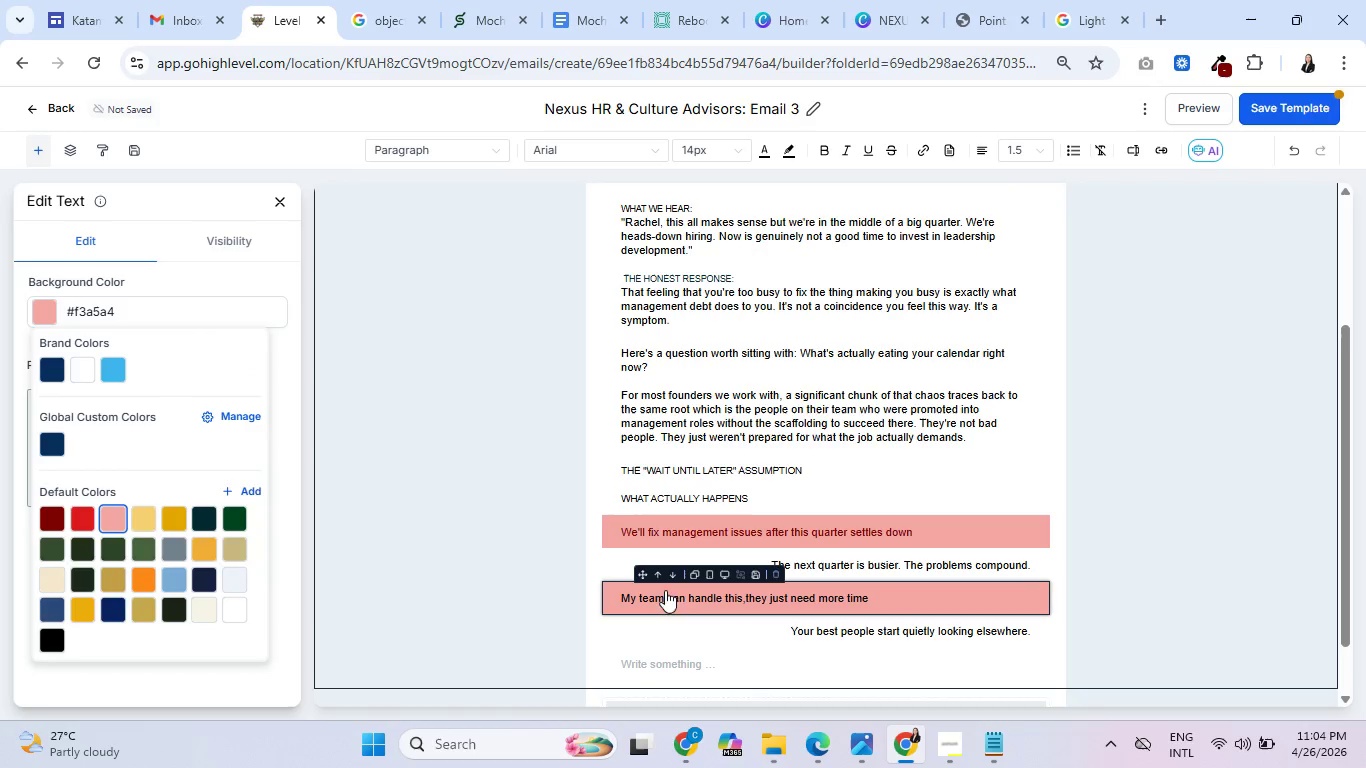 
double_click([659, 598])
 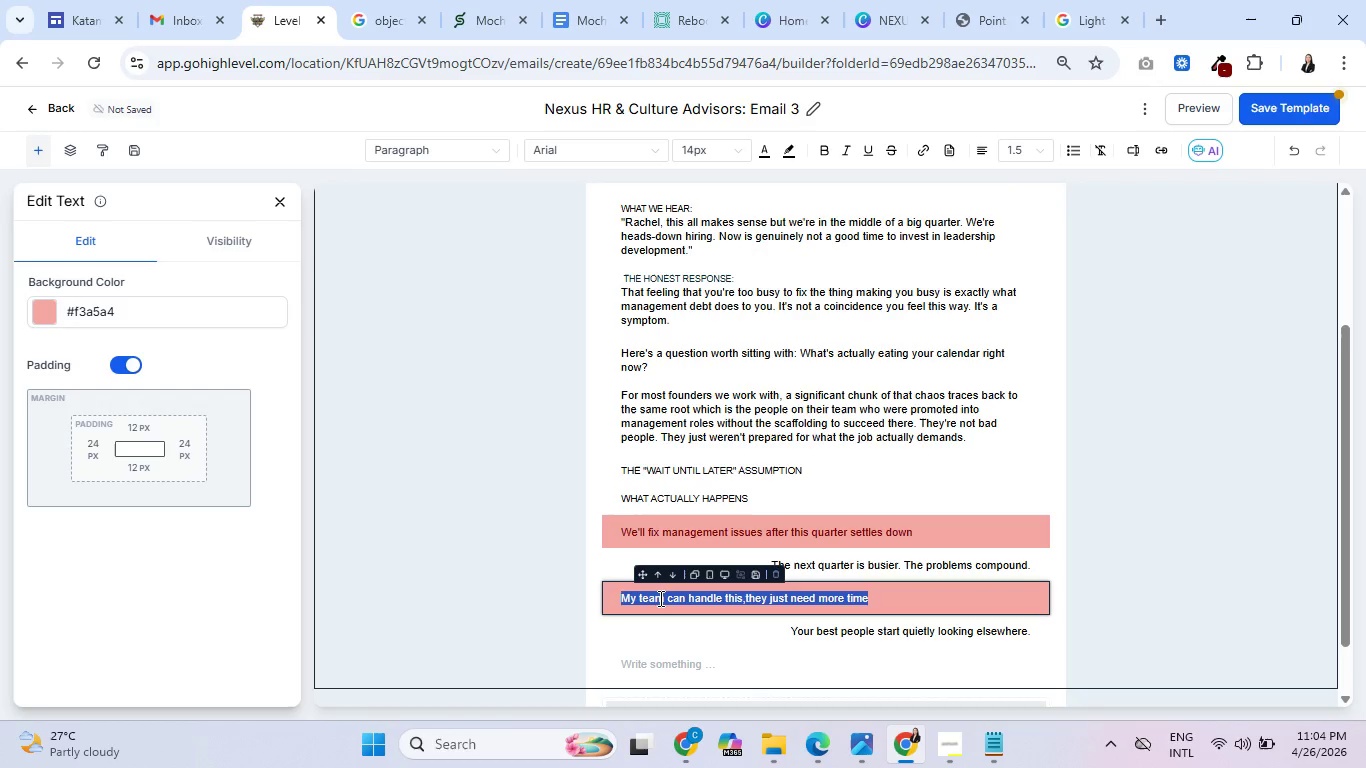 
triple_click([659, 598])
 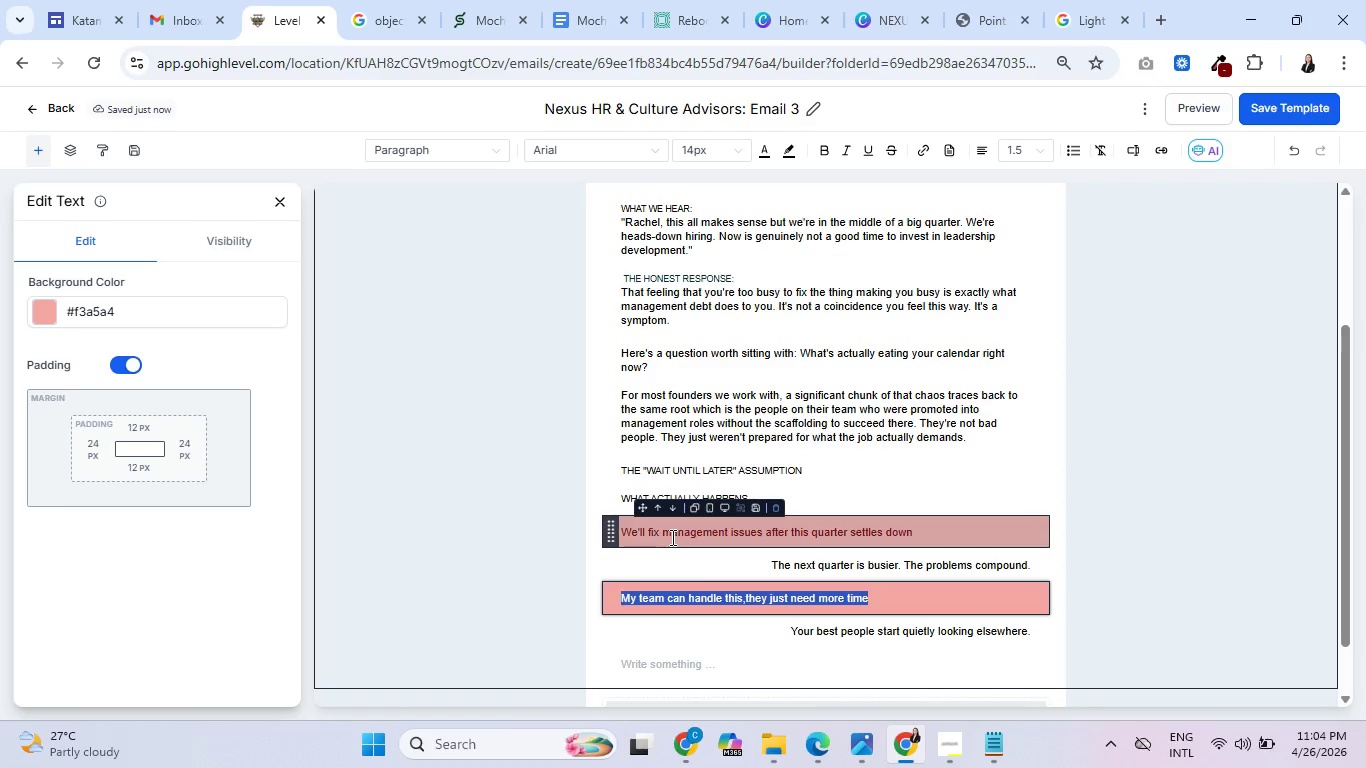 
wait(8.81)
 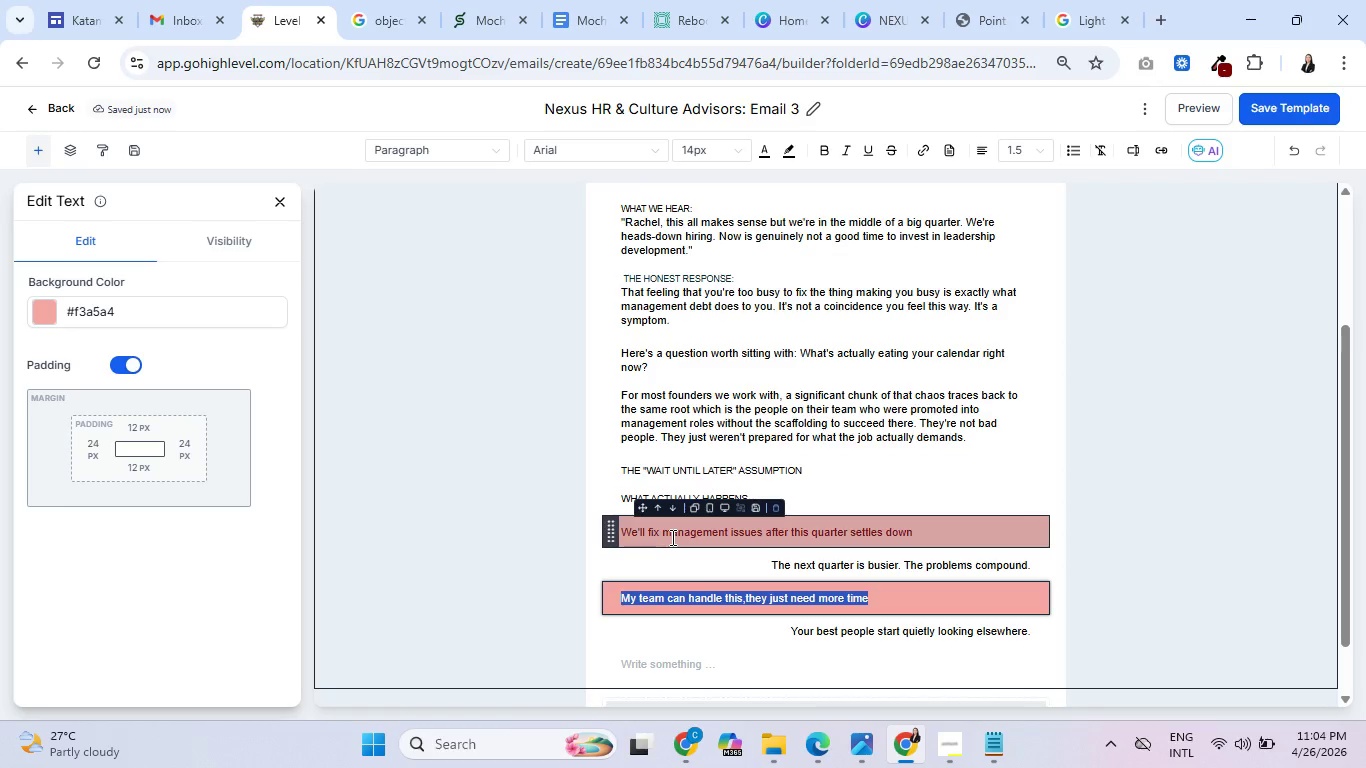 
left_click([766, 152])
 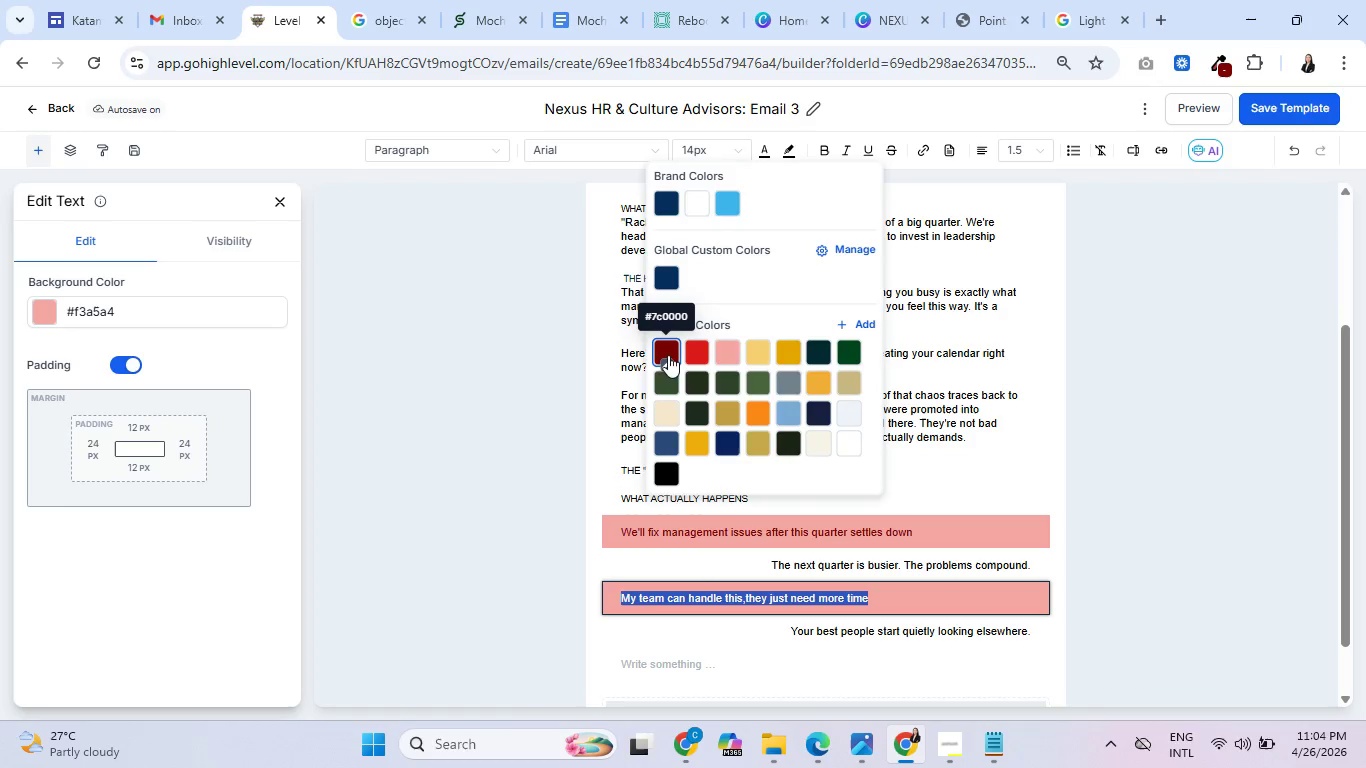 
left_click([669, 349])
 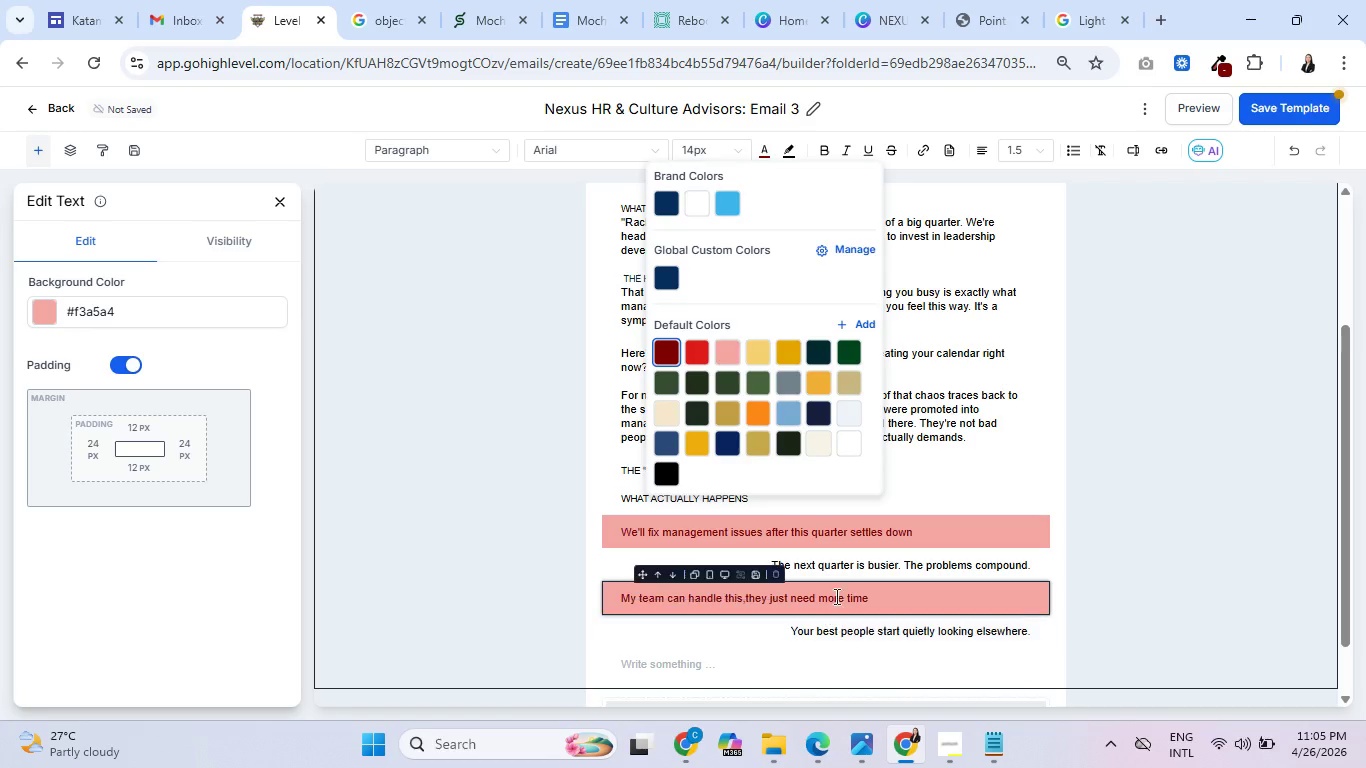 
left_click([846, 559])
 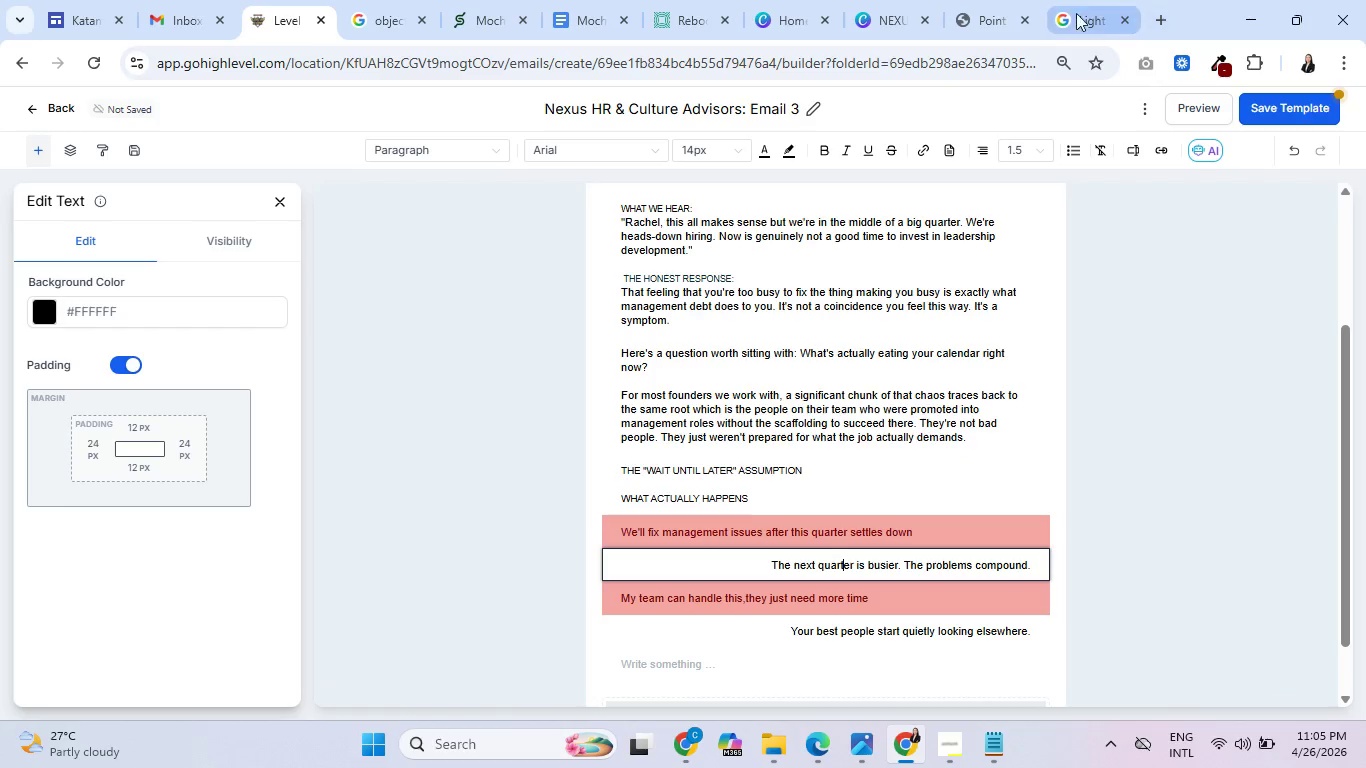 
left_click([975, 0])
 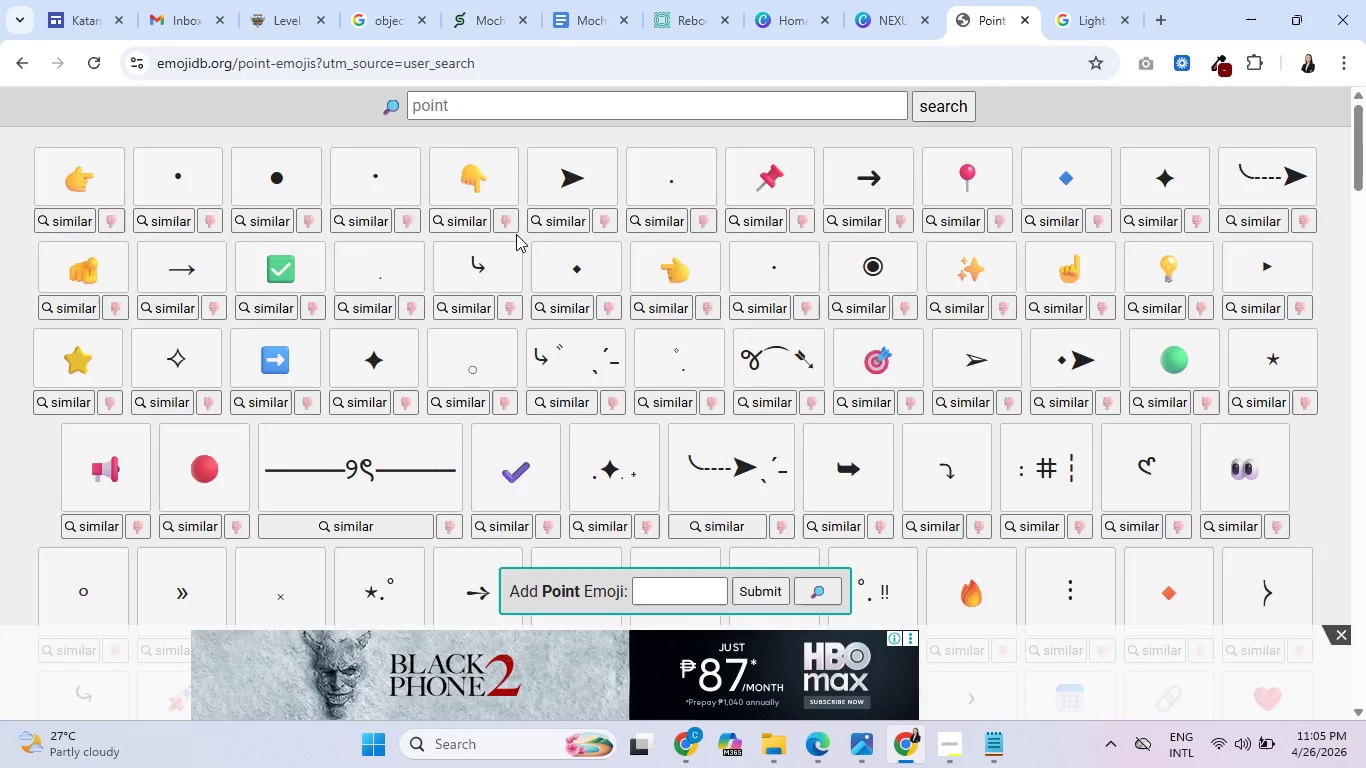 
wait(7.58)
 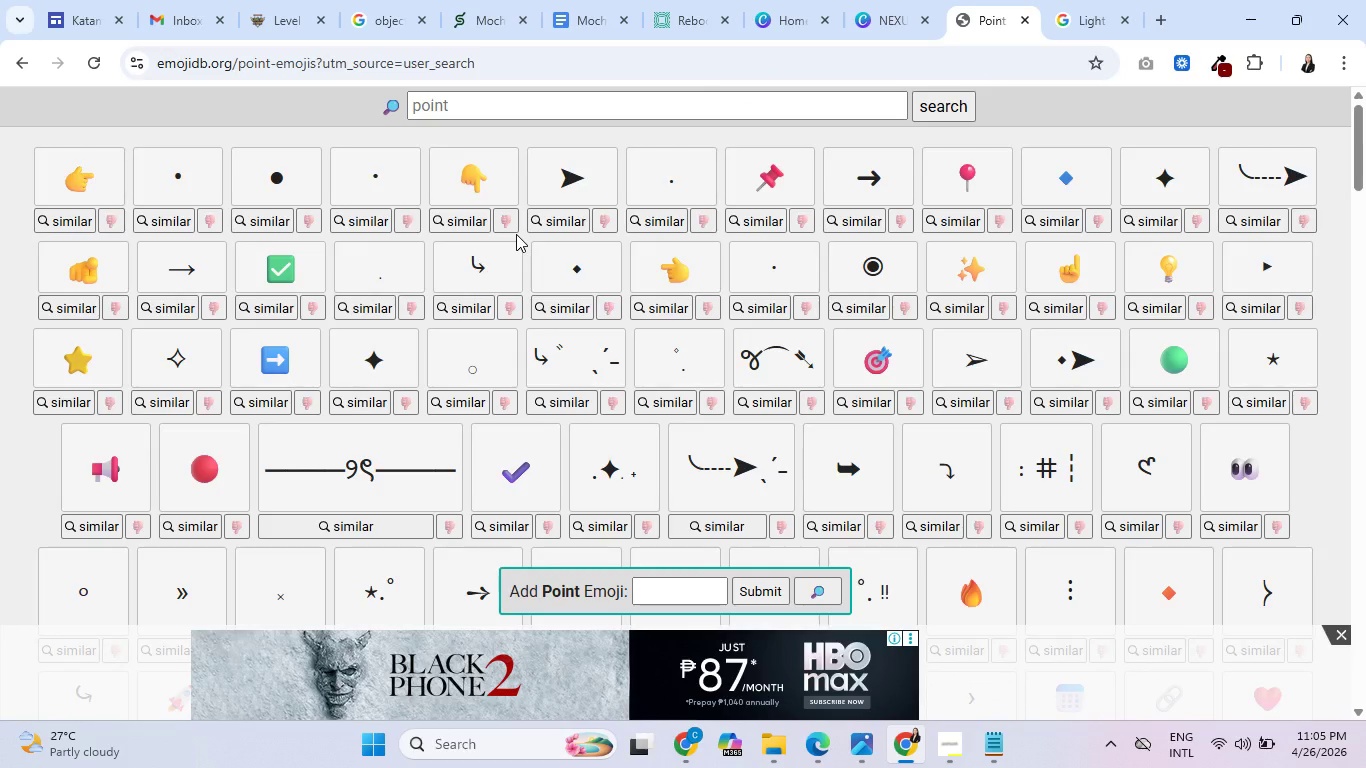 
left_click([1275, 182])
 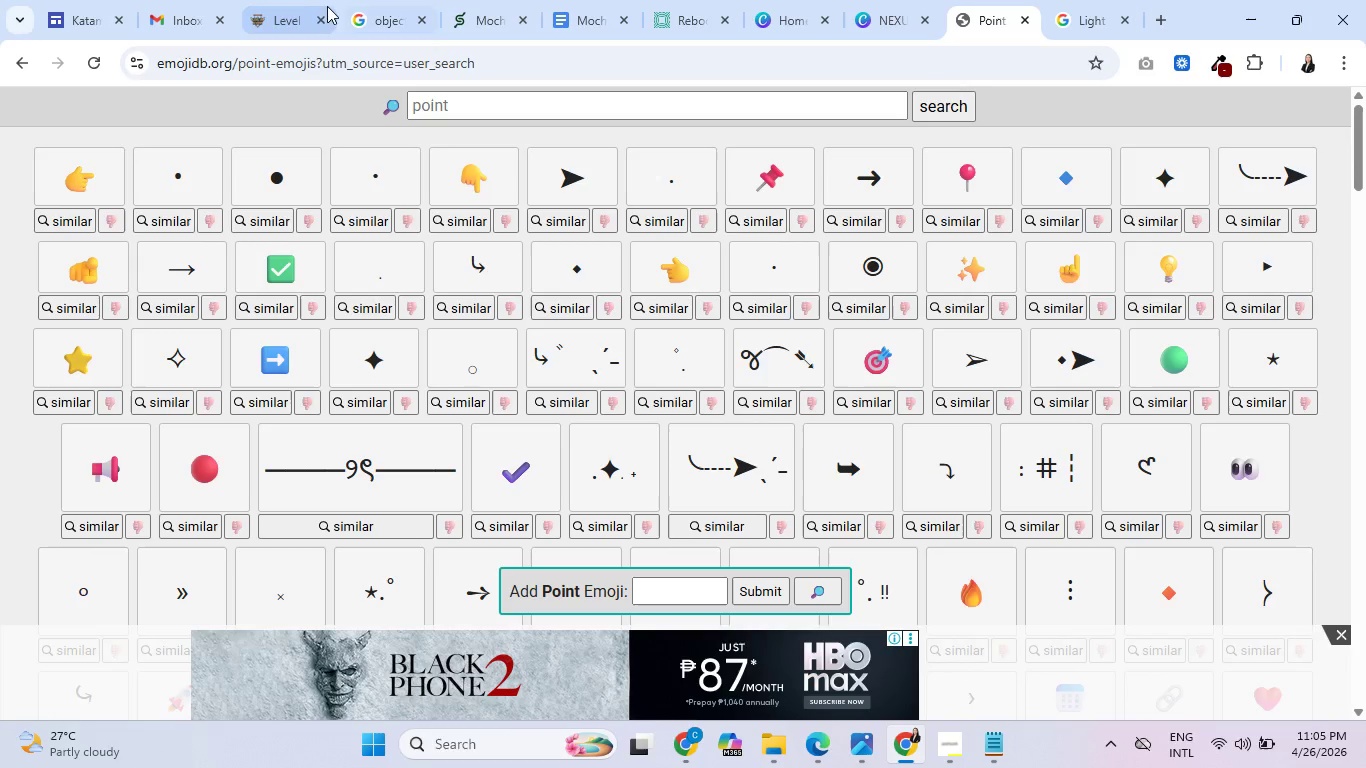 
left_click([283, 0])
 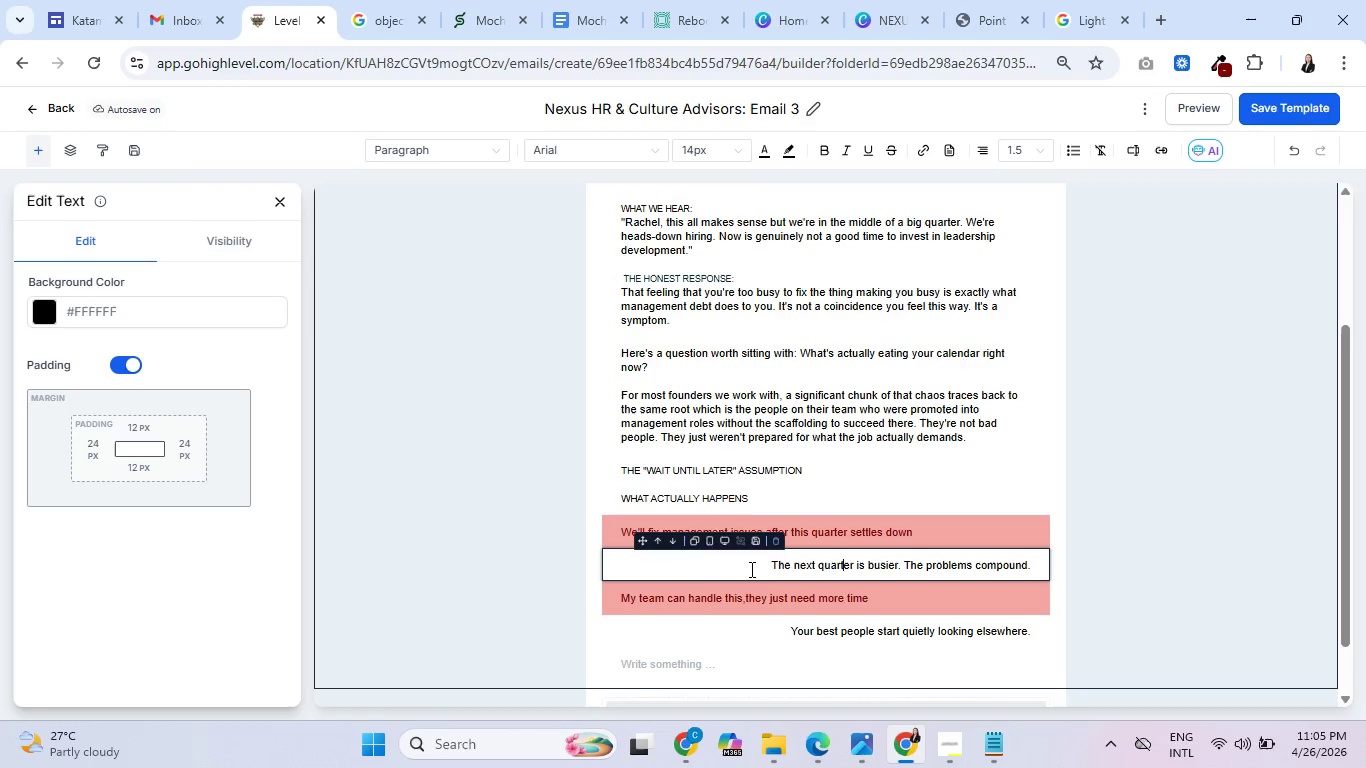 
left_click([767, 569])
 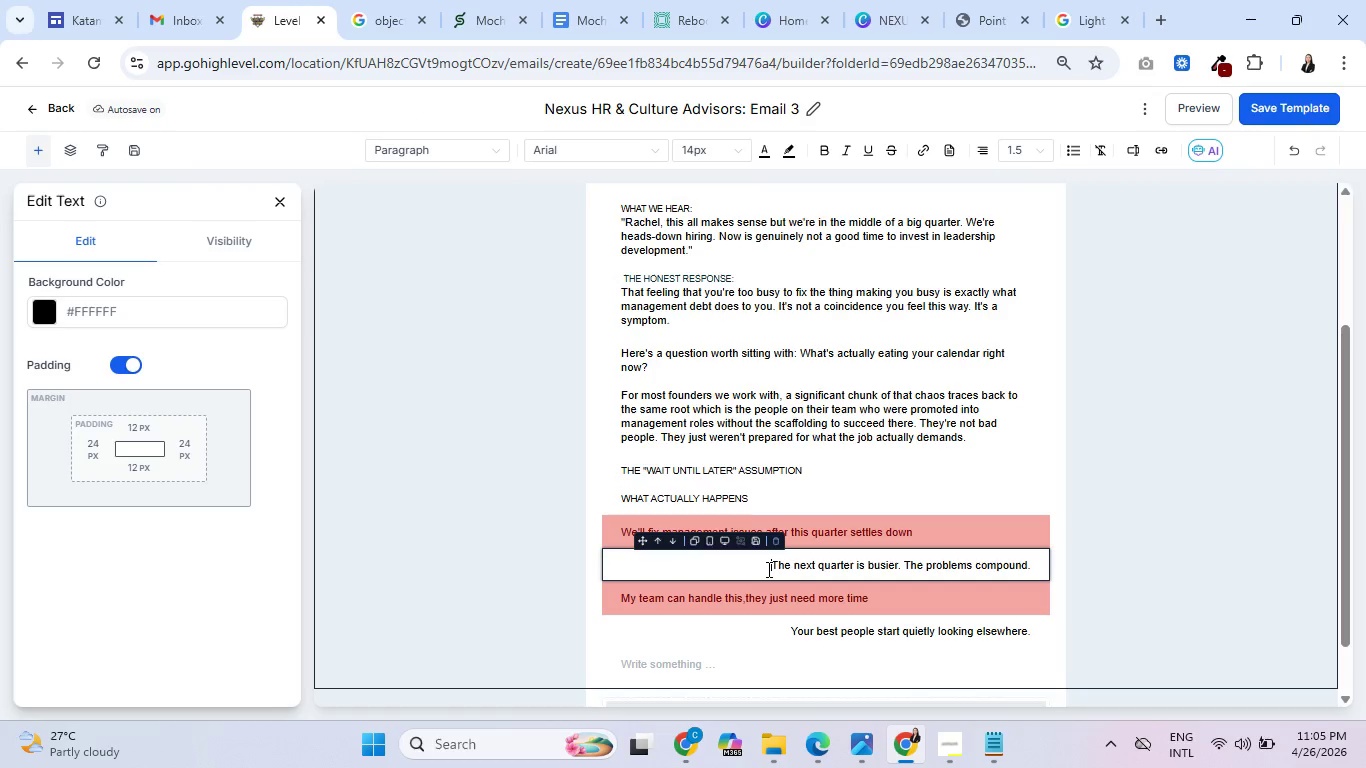 
key(Control+V)
 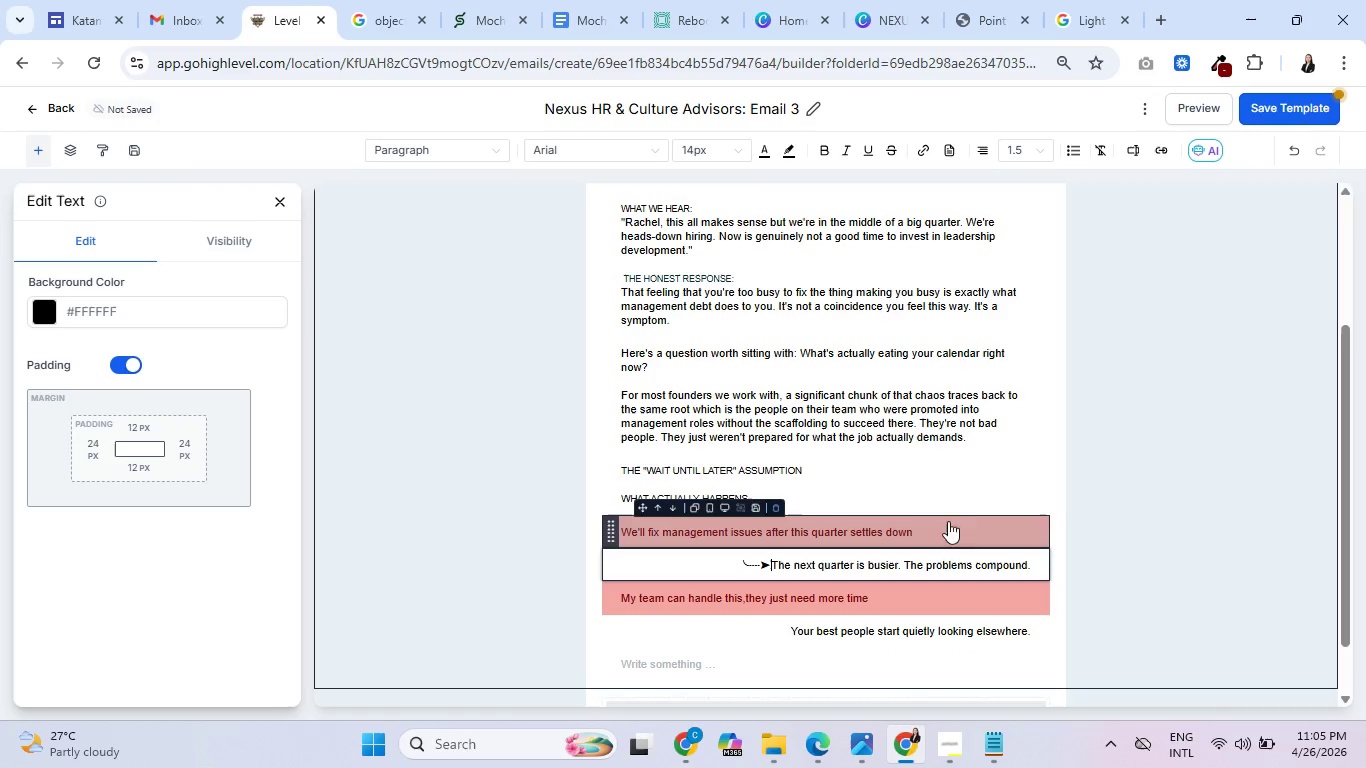 
key(Space)
 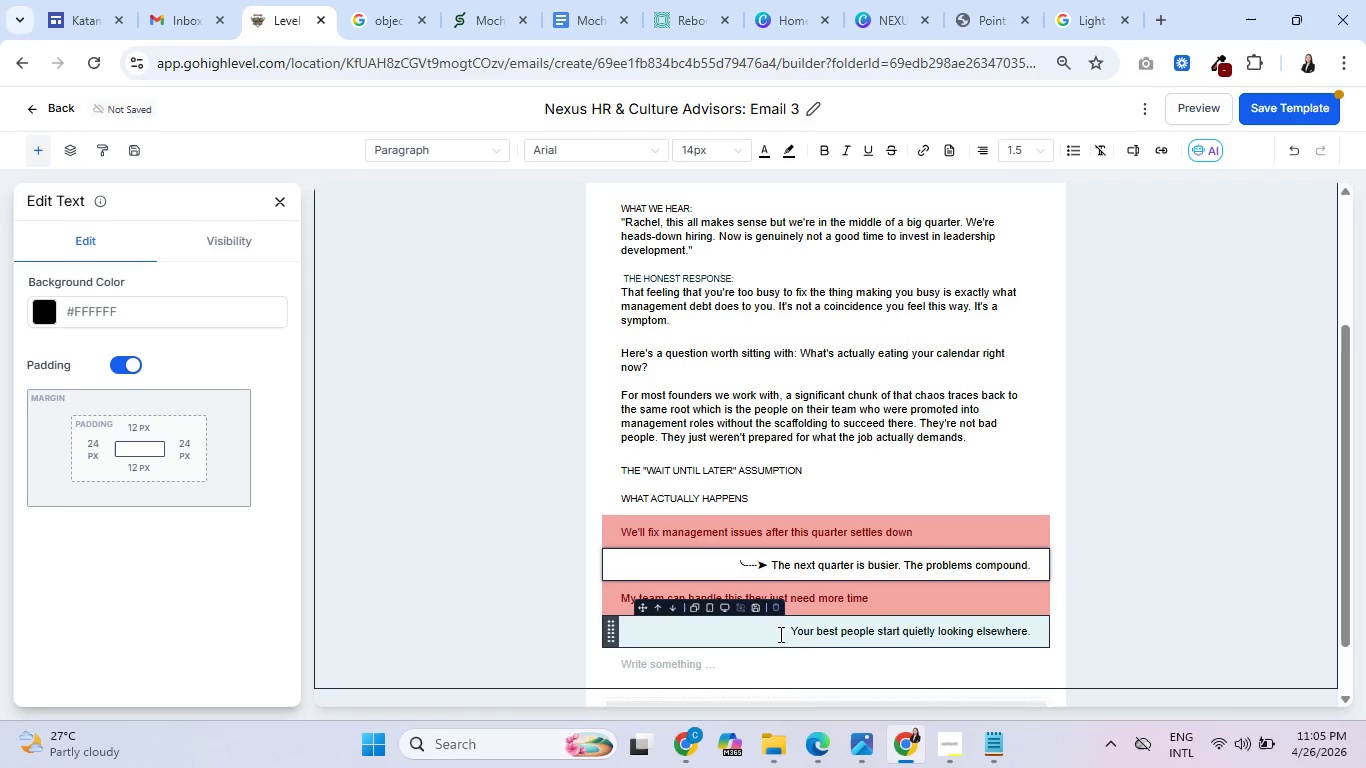 
left_click([784, 632])
 